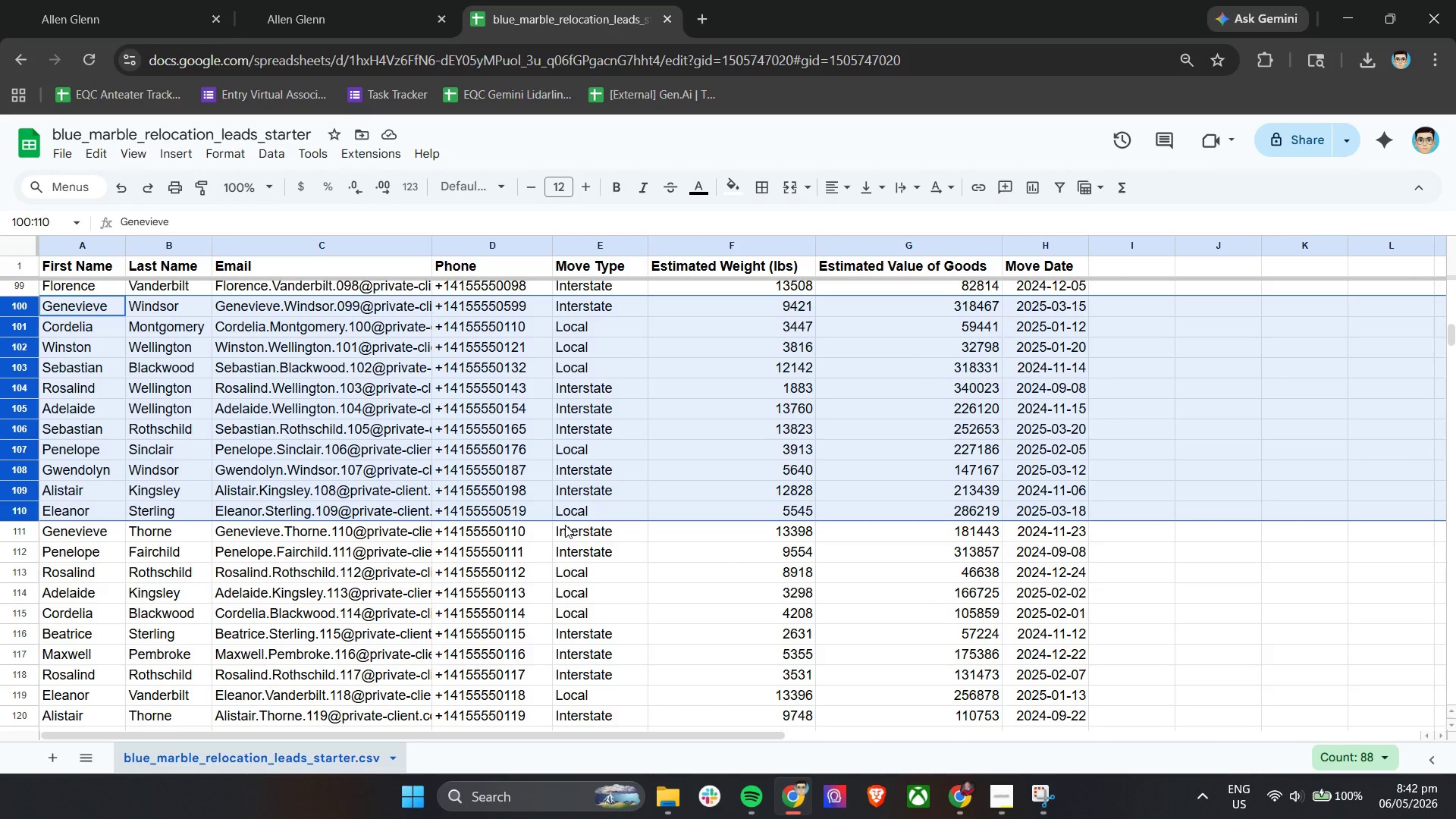 
scroll: coordinate [467, 598], scroll_direction: down, amount: 2.0
 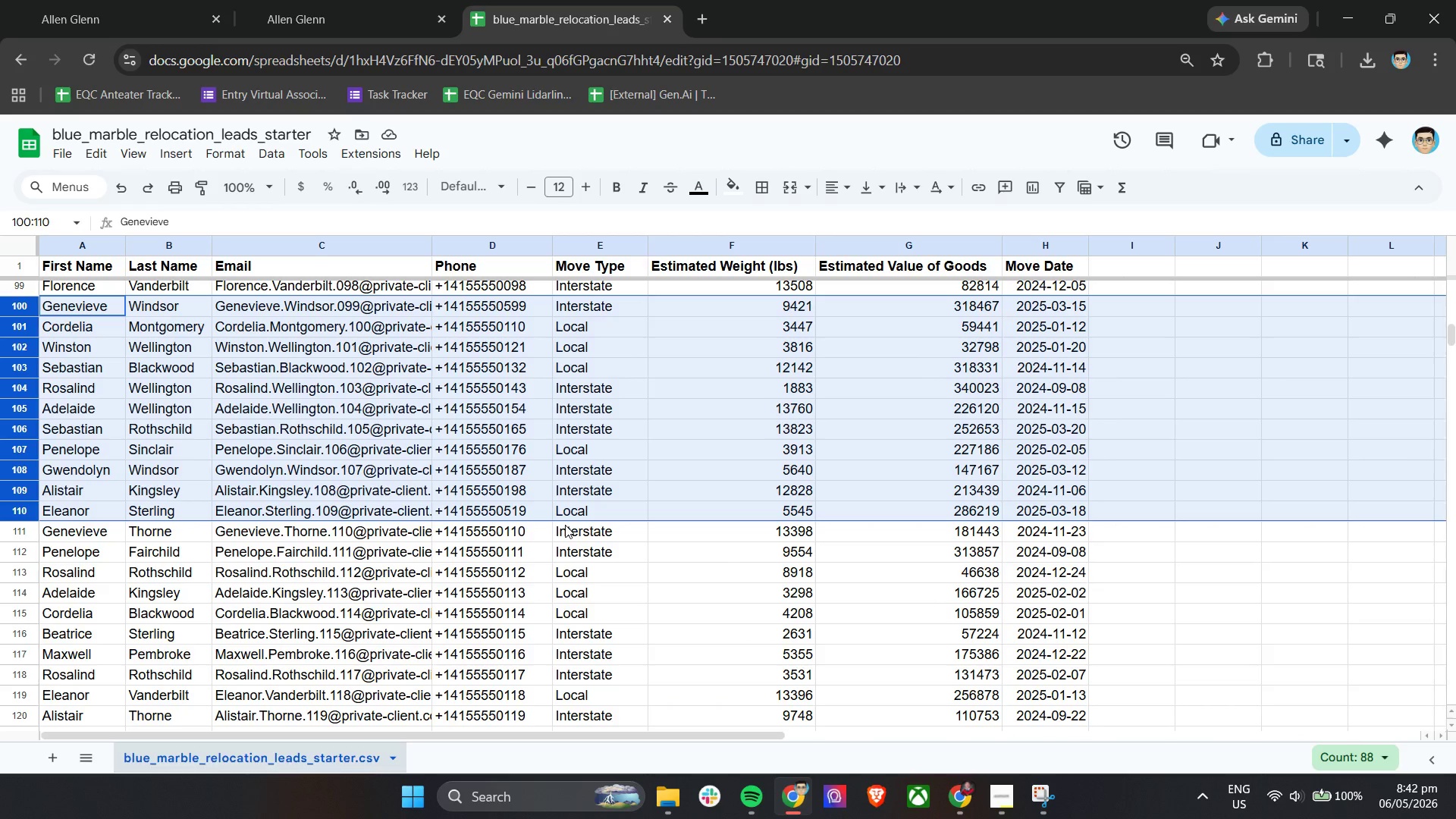 
key(Control+C)
 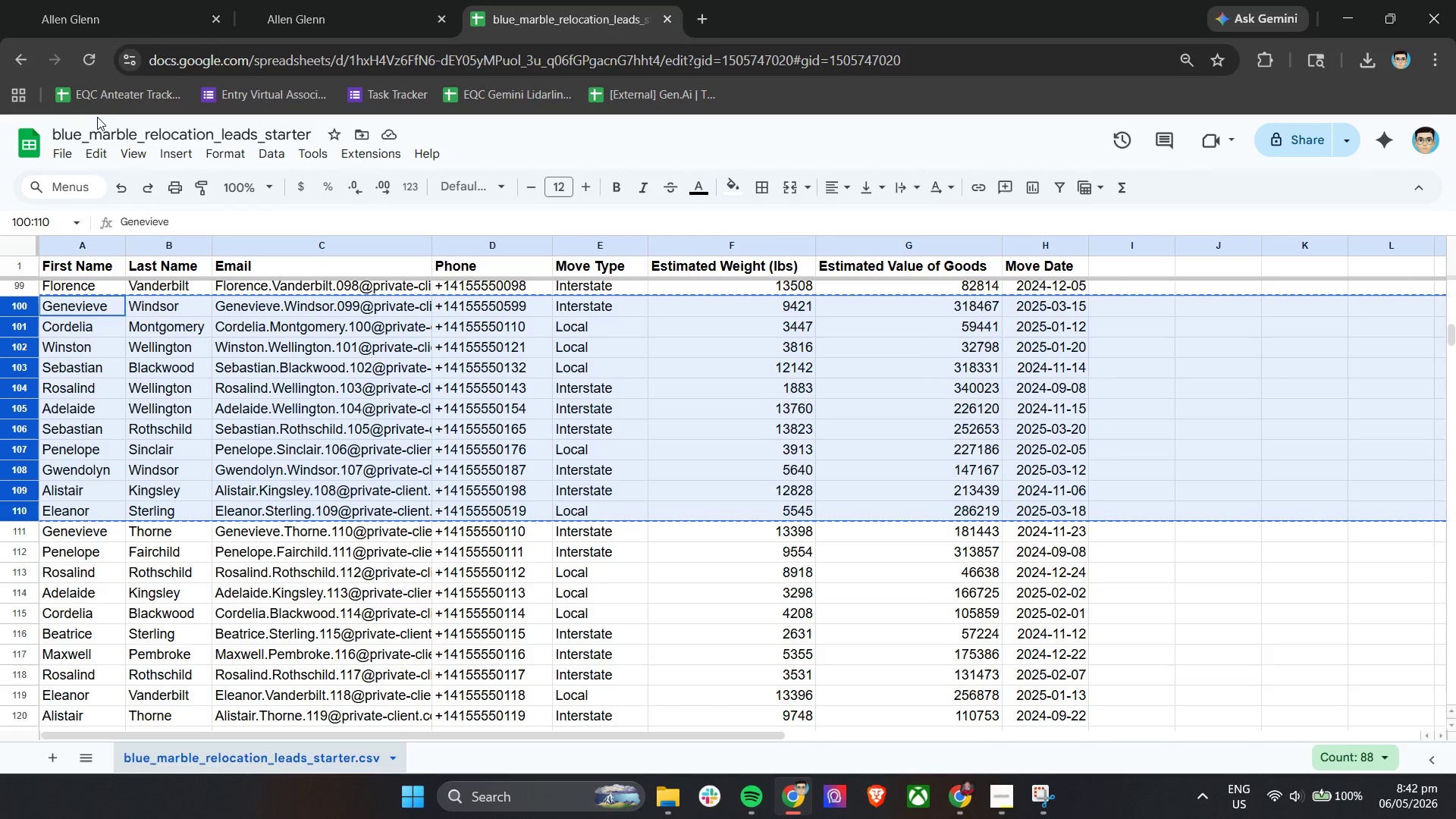 
right_click([27, 135])
 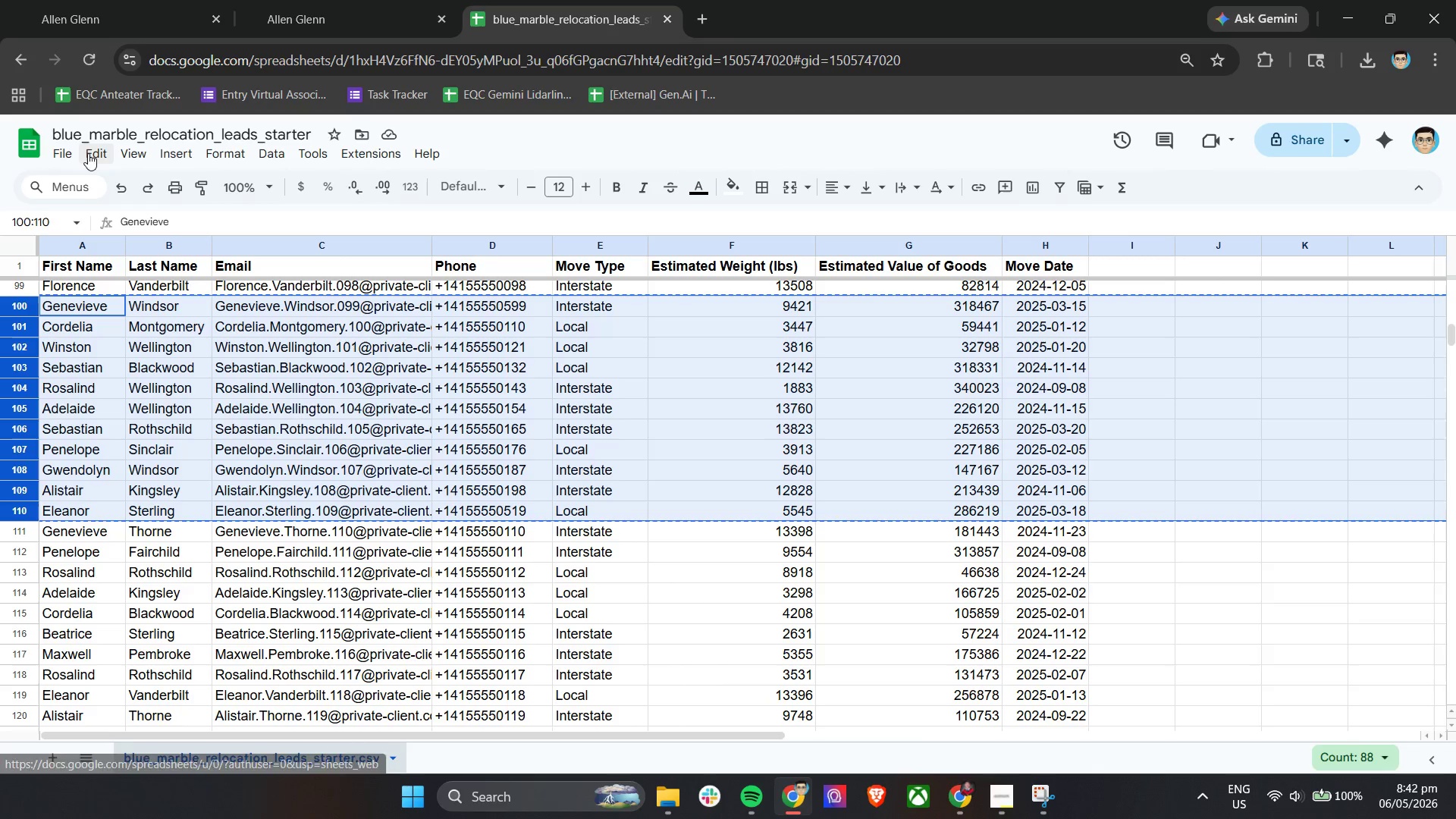 
right_click([61, 155])
 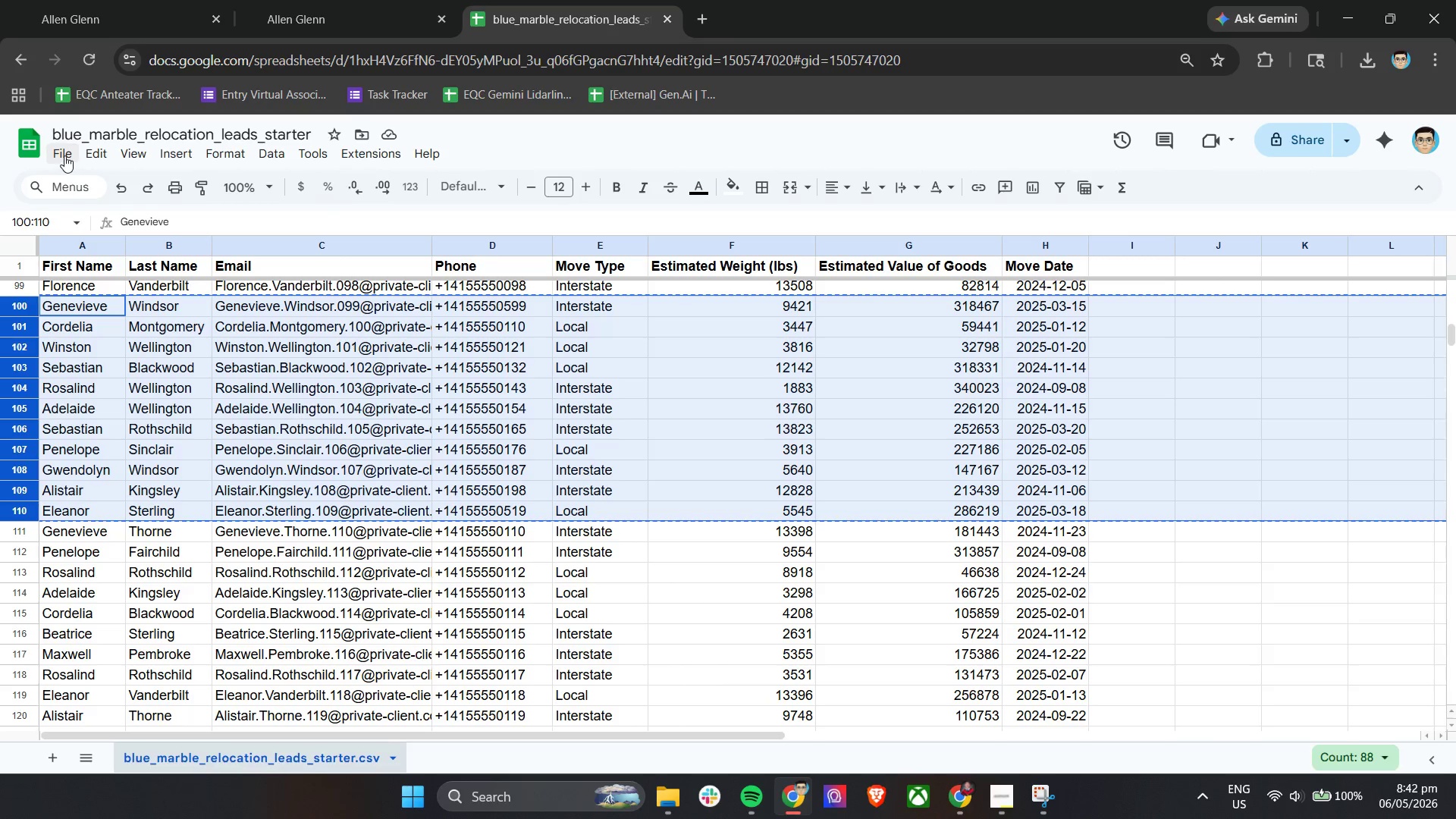 
left_click([64, 152])
 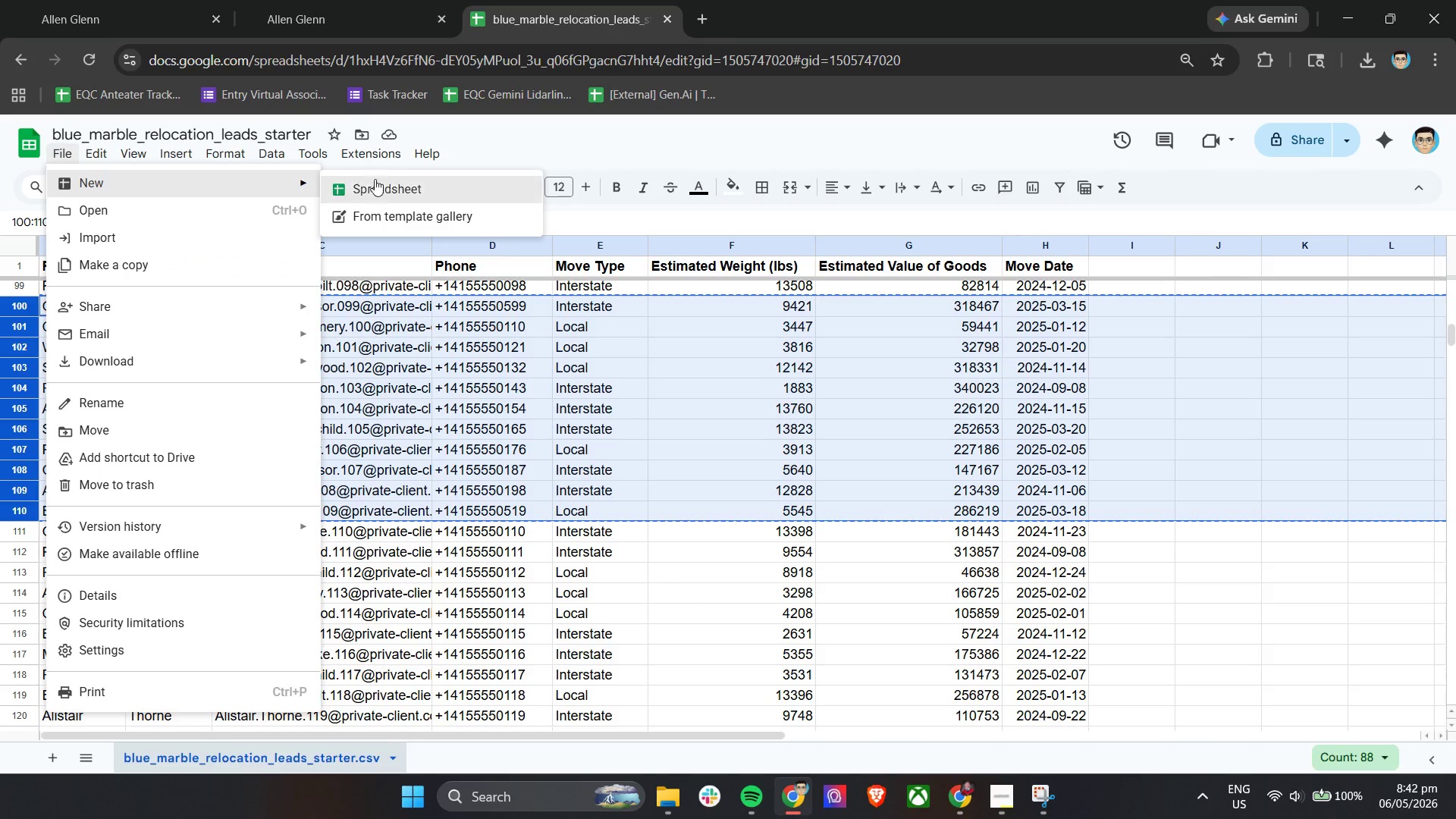 
left_click([385, 186])
 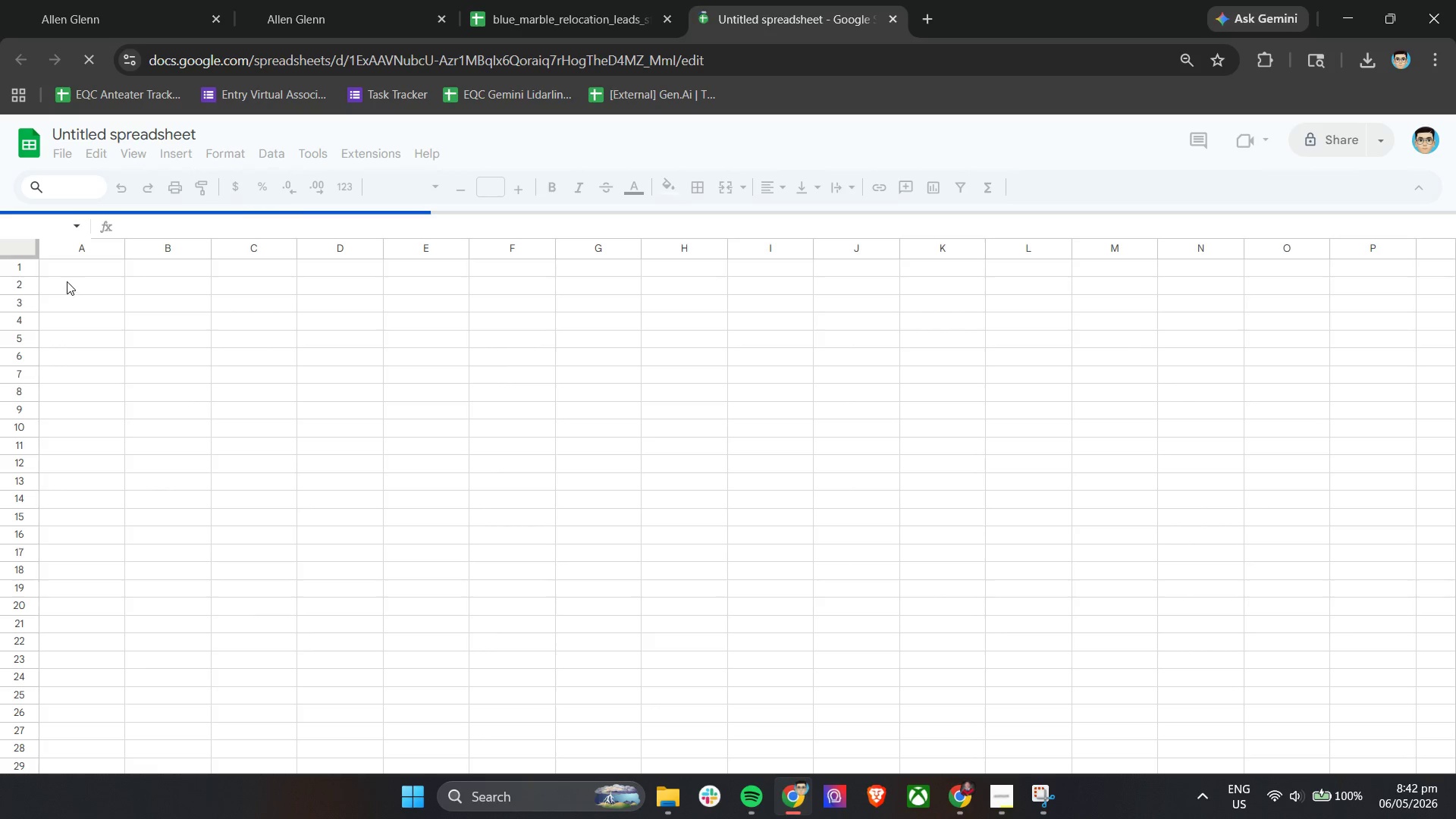 
key(Control+V)
 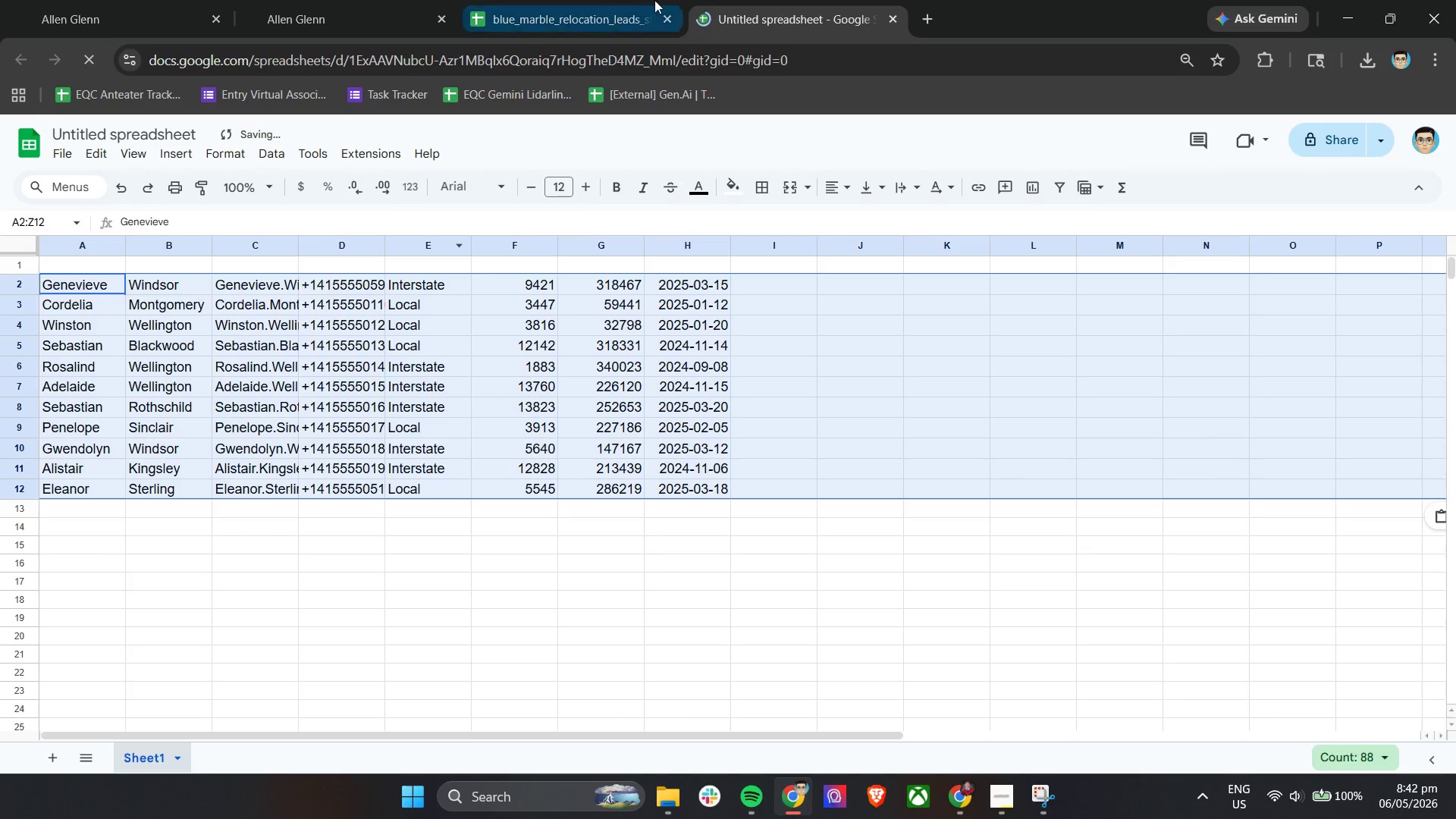 
left_click([587, 0])
 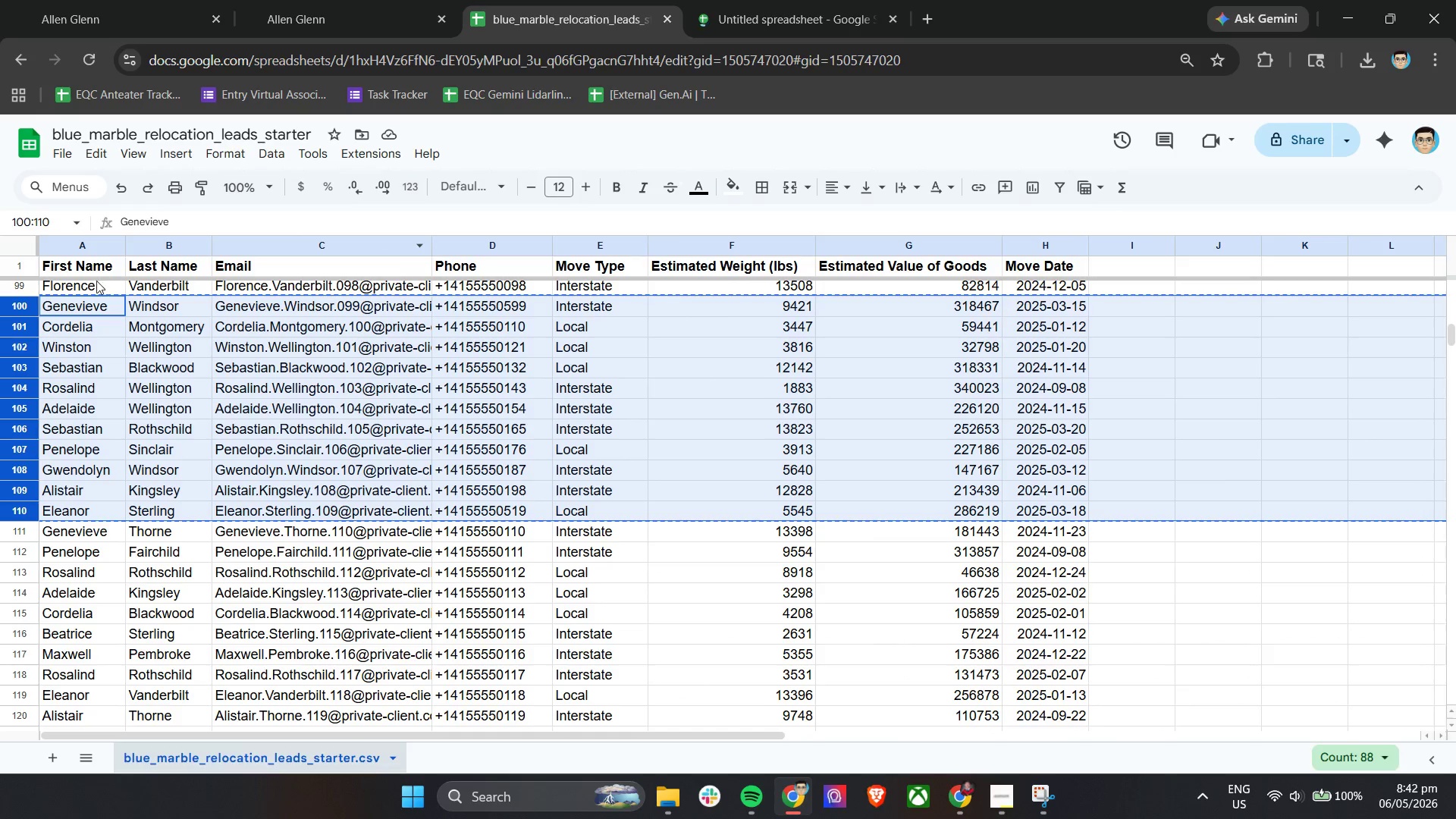 
left_click([84, 265])
 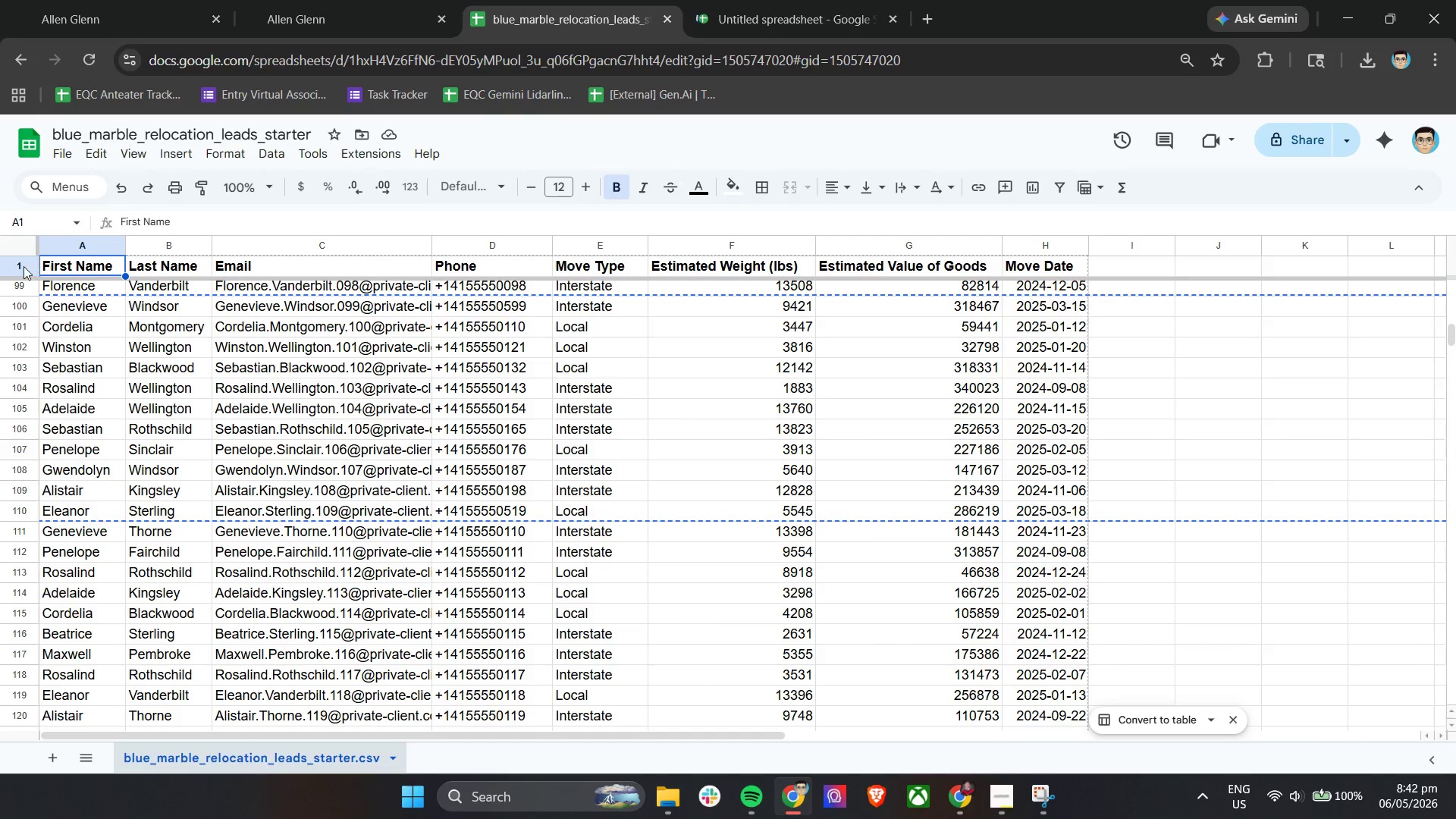 
left_click([12, 265])
 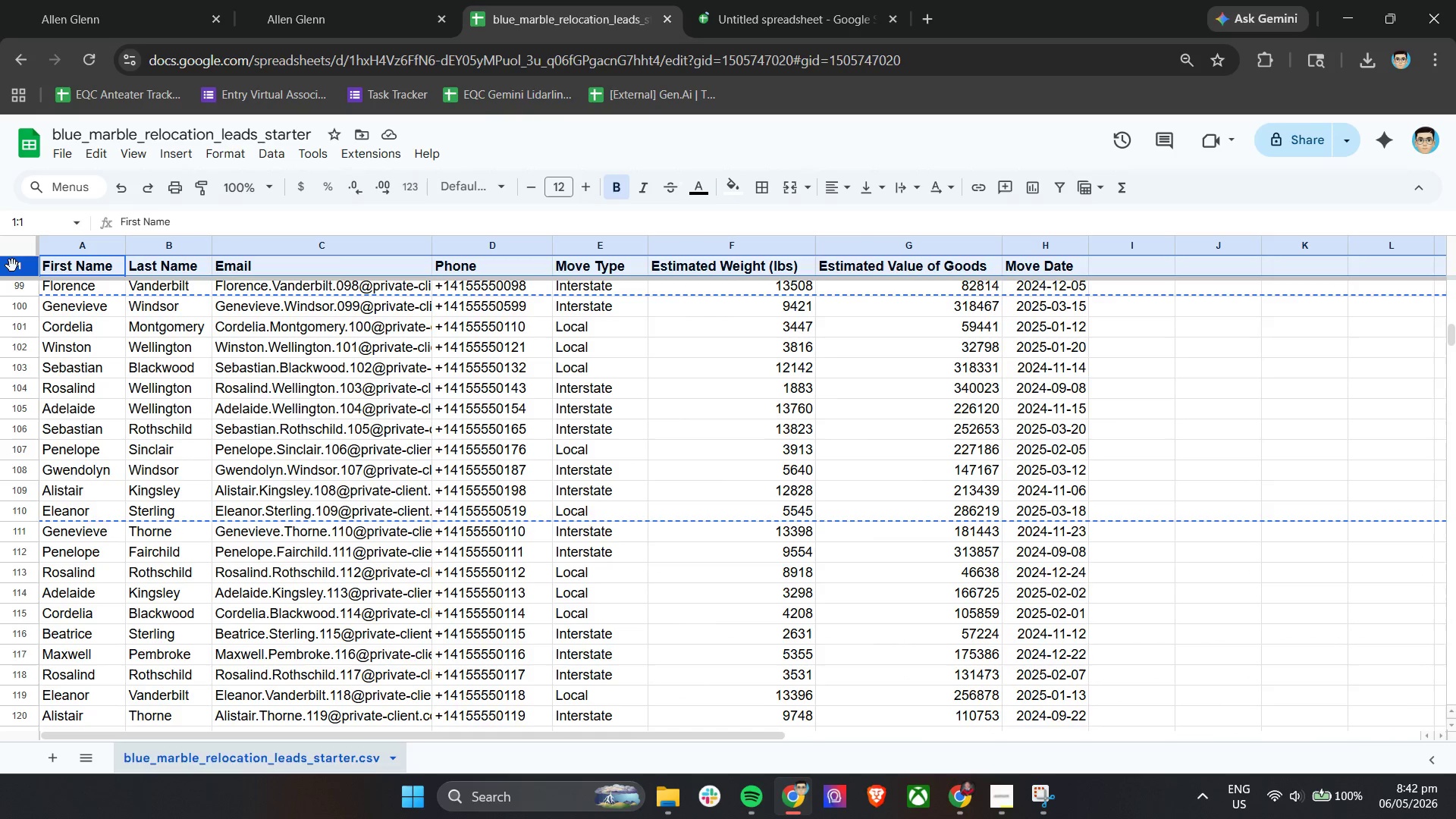 
key(Control+C)
 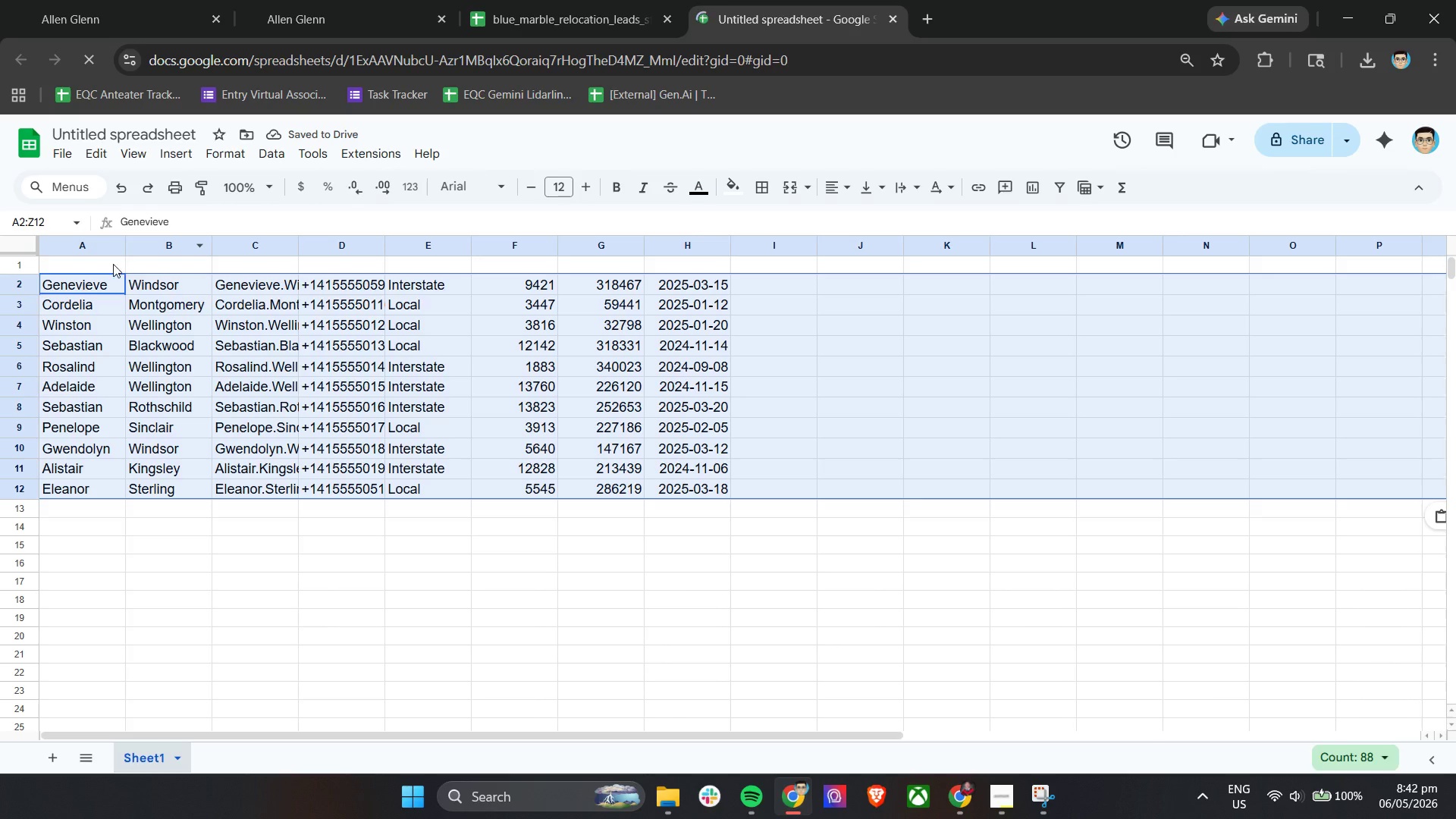 
left_click([24, 265])
 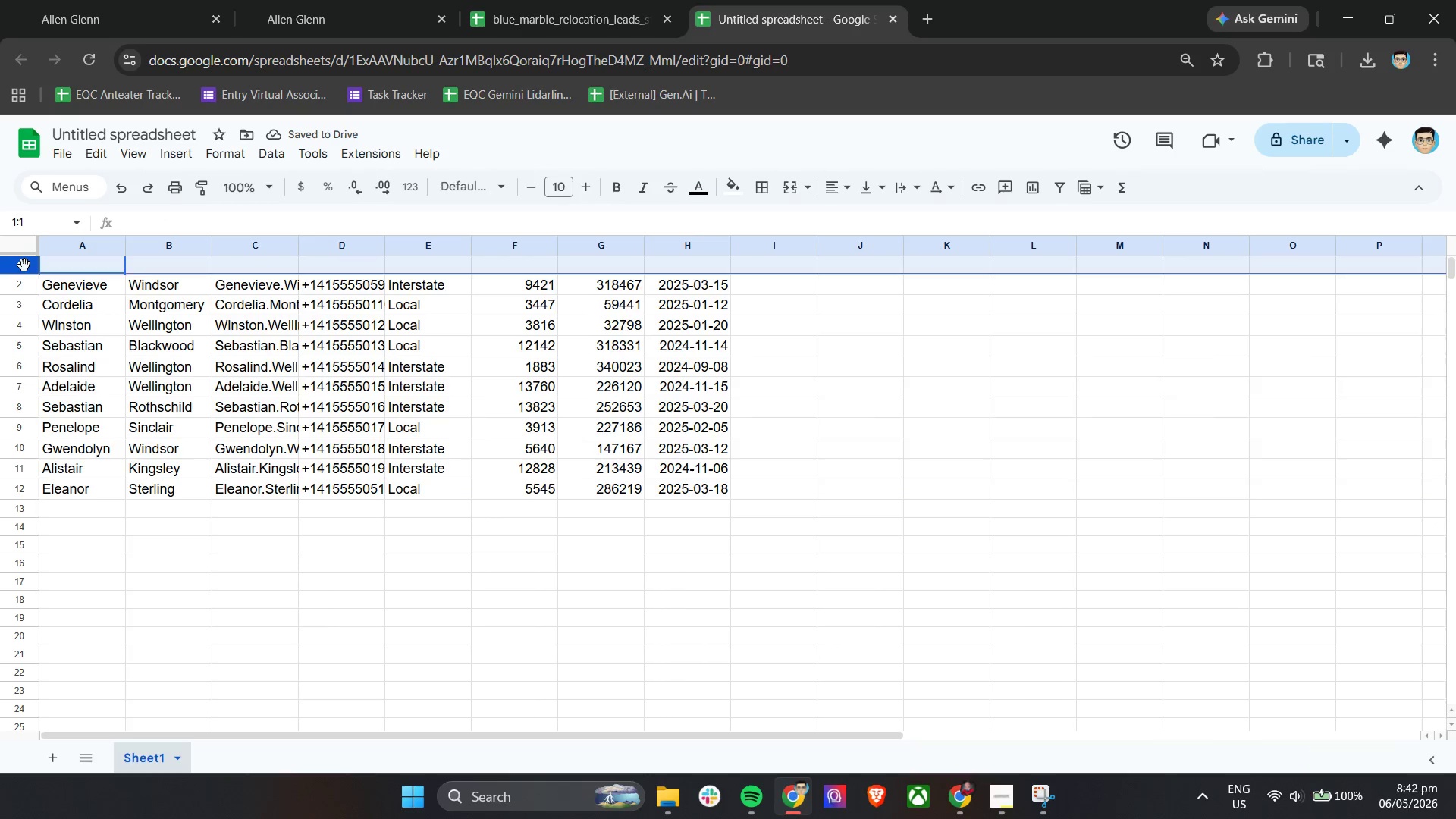 
key(Control+ControlLeft)
 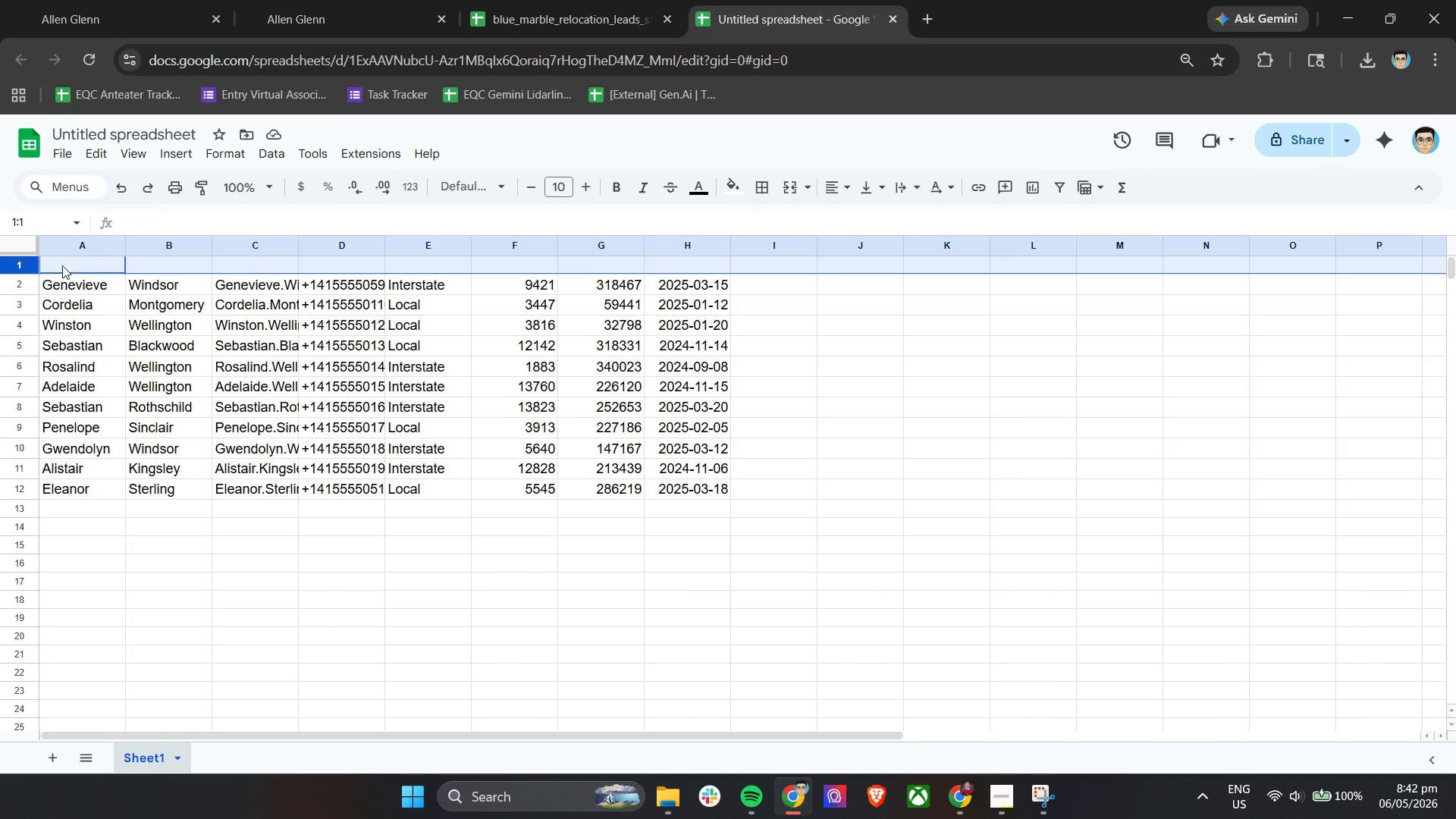 
key(Control+V)
 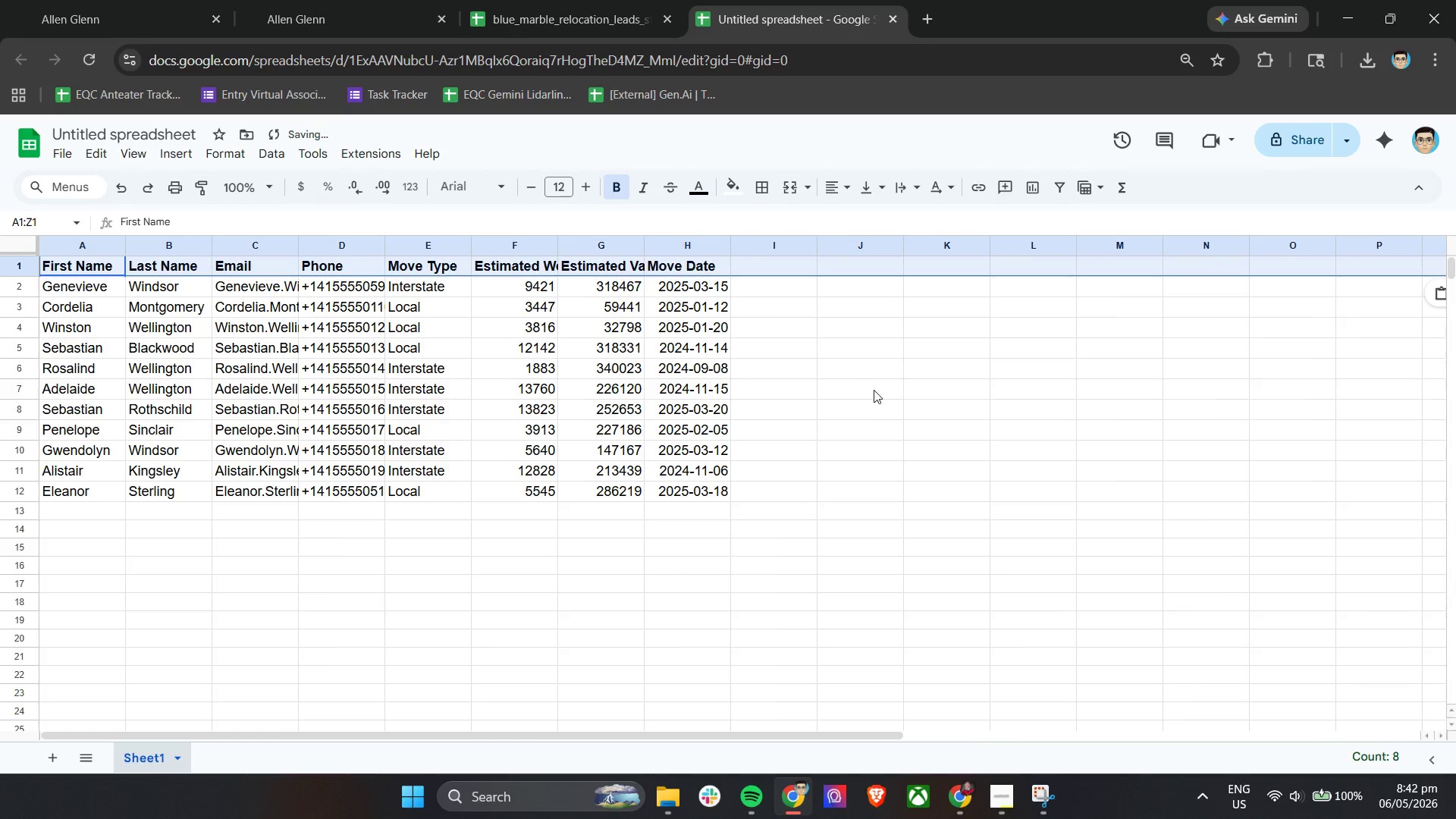 
left_click([874, 390])
 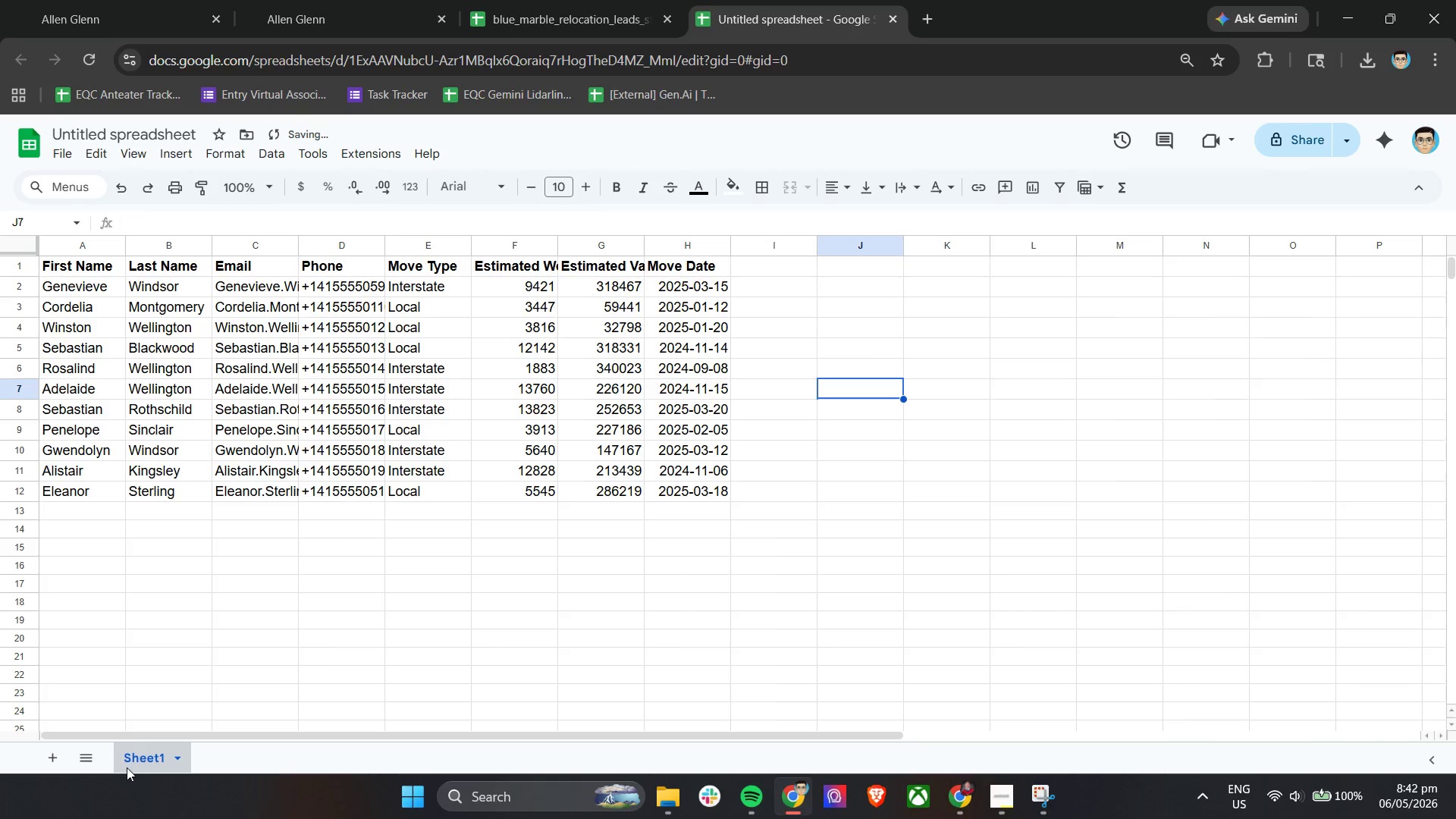 
double_click([135, 763])
 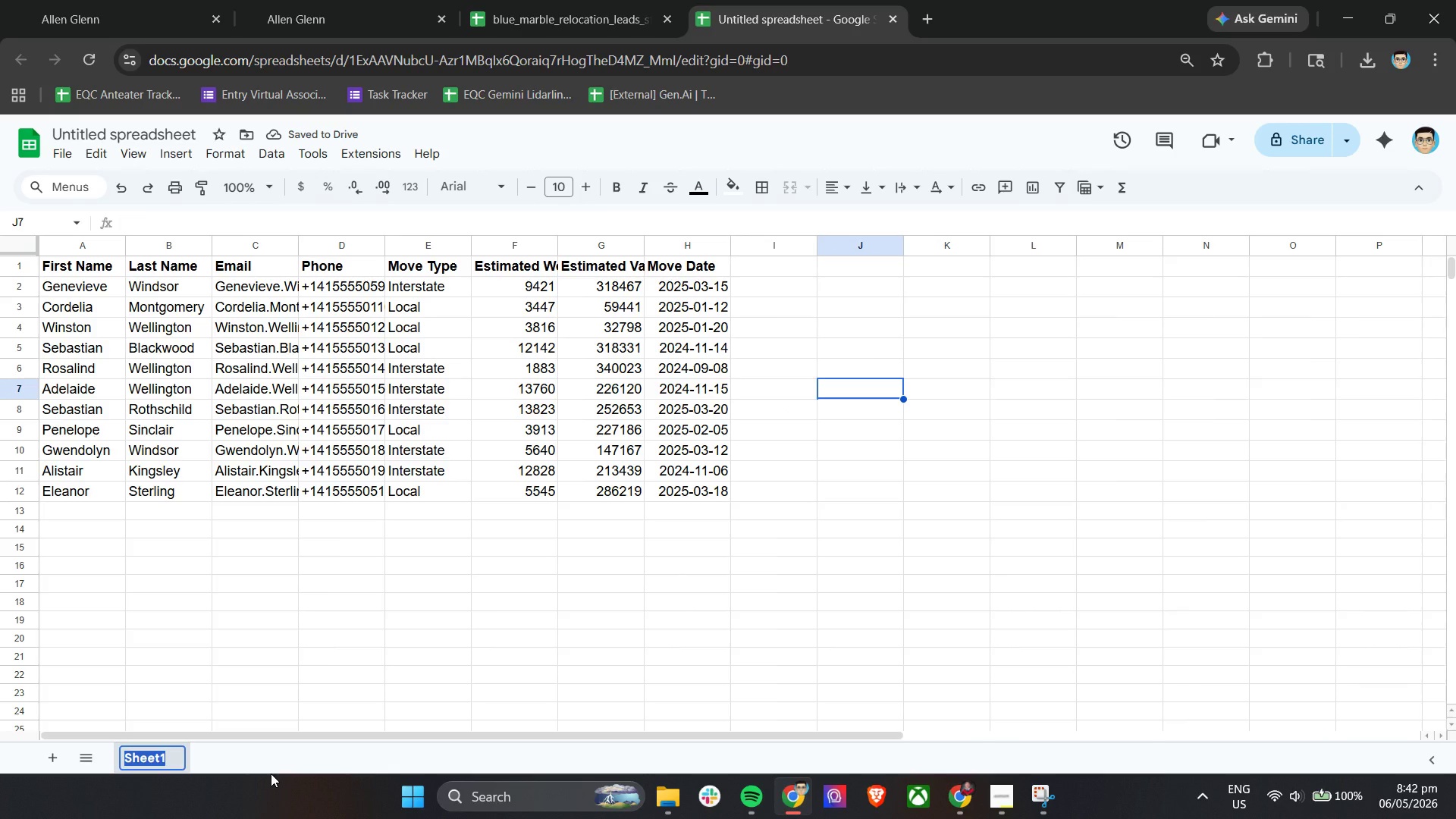 
type(Missing leads)
 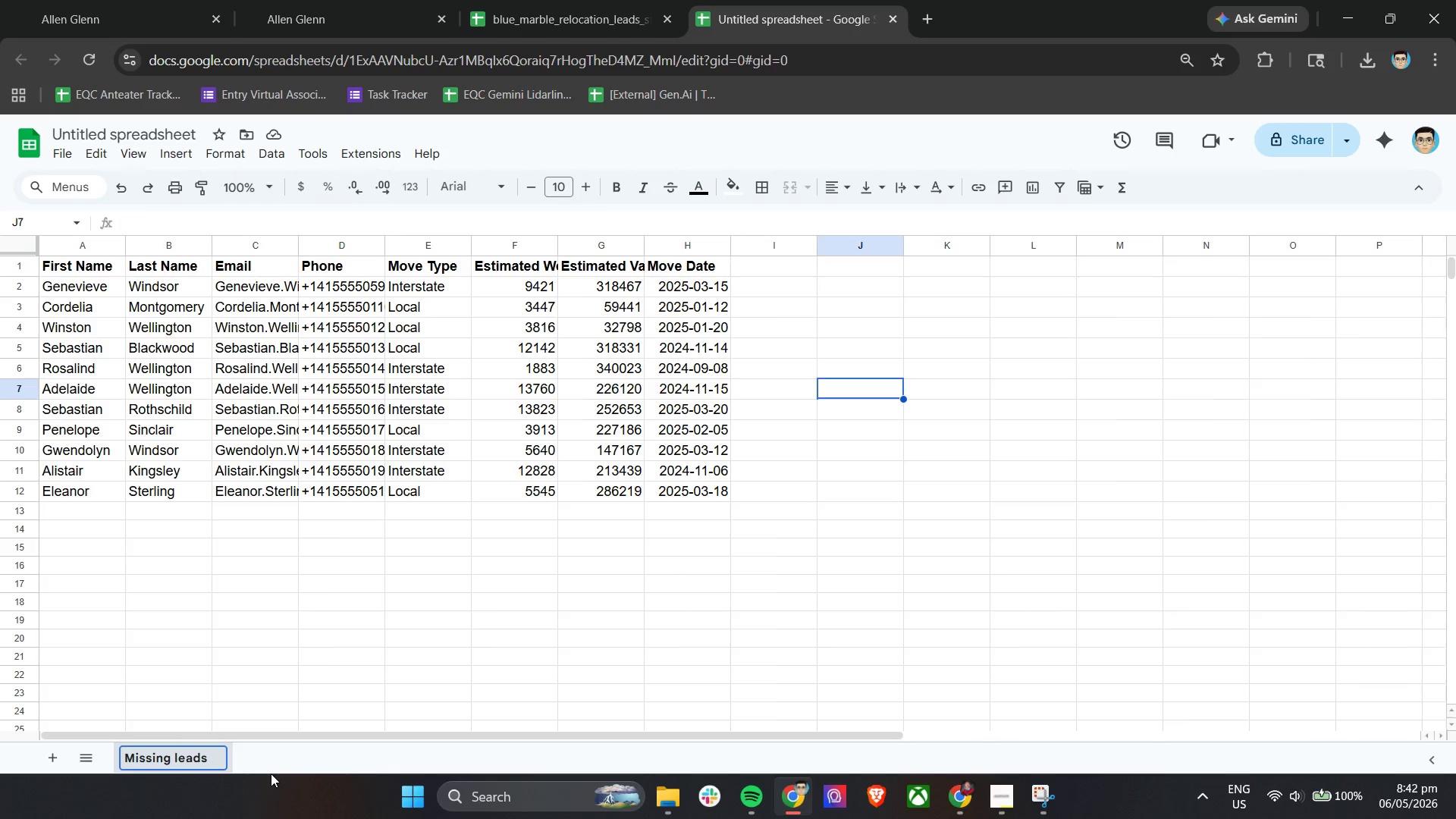 
key(Enter)
 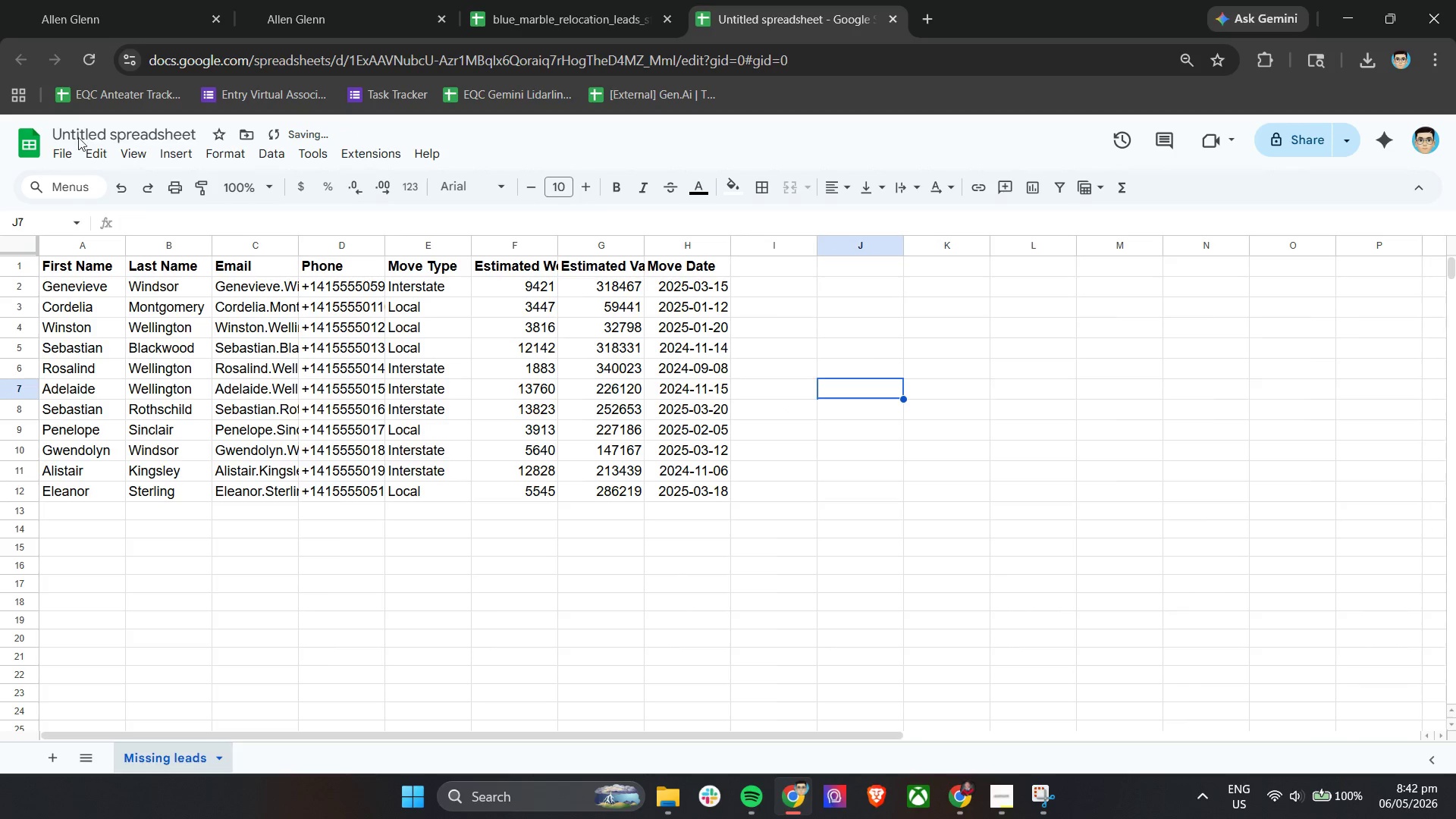 
double_click([102, 132])
 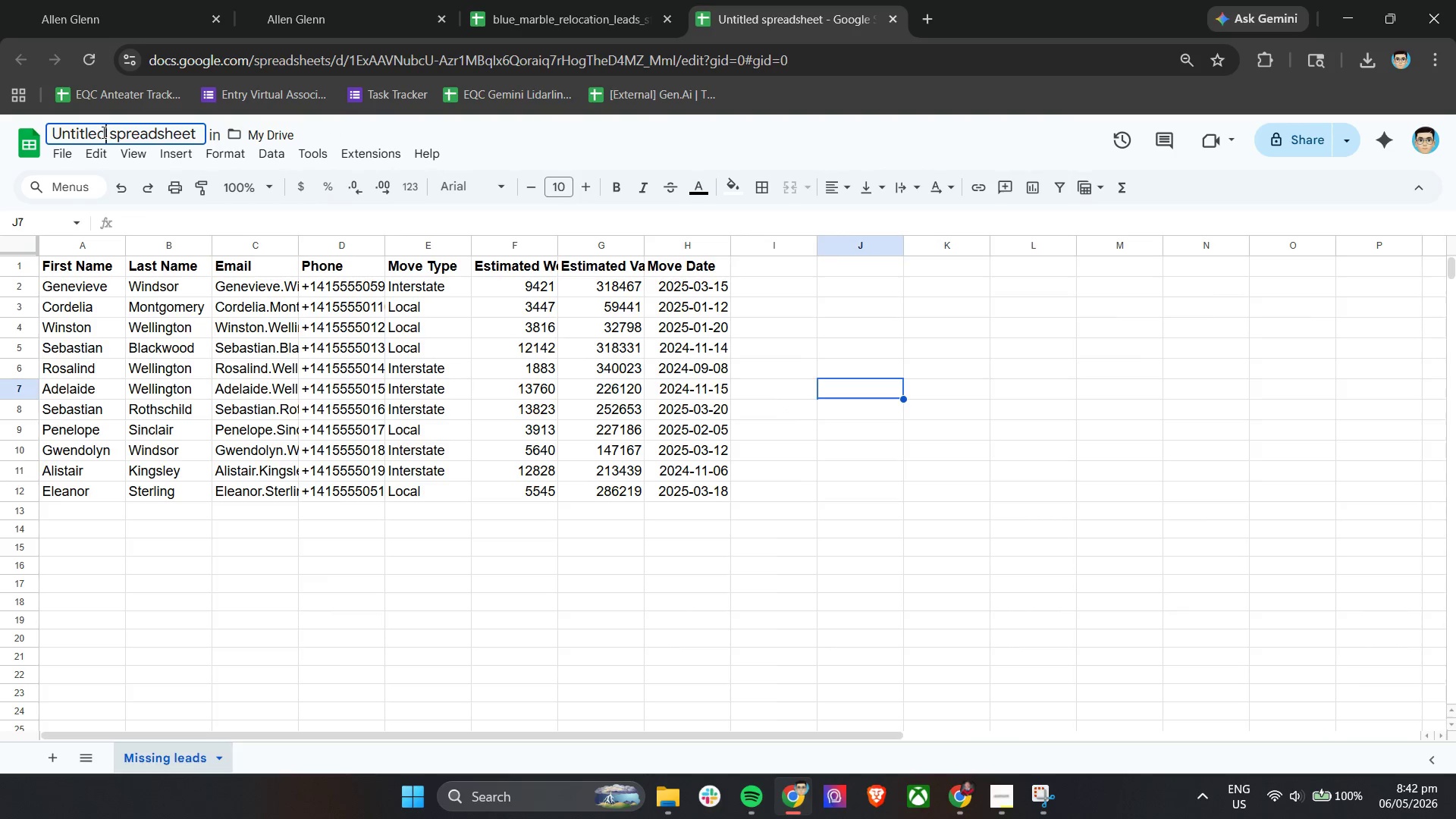 
triple_click([102, 132])
 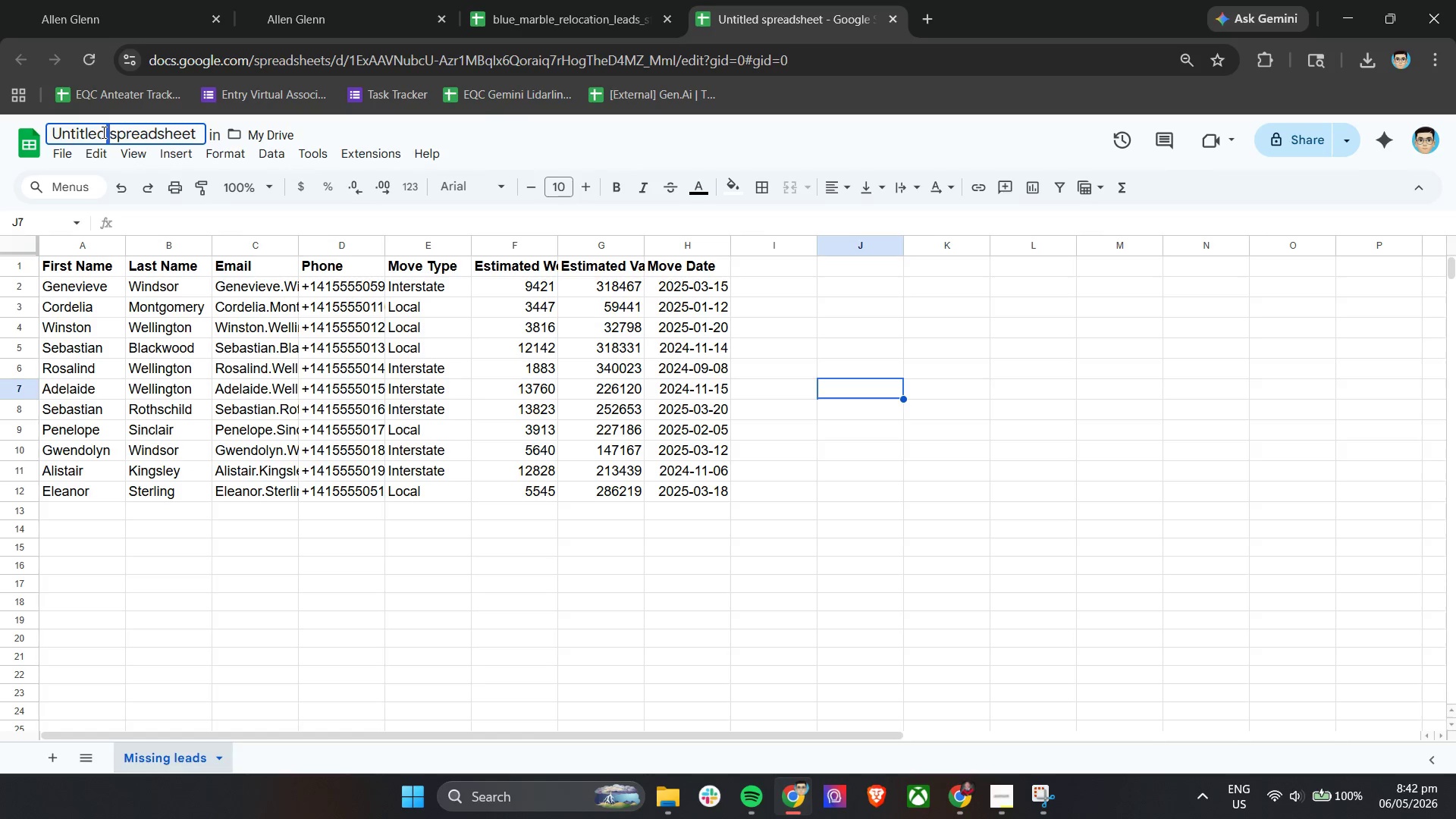 
triple_click([102, 132])
 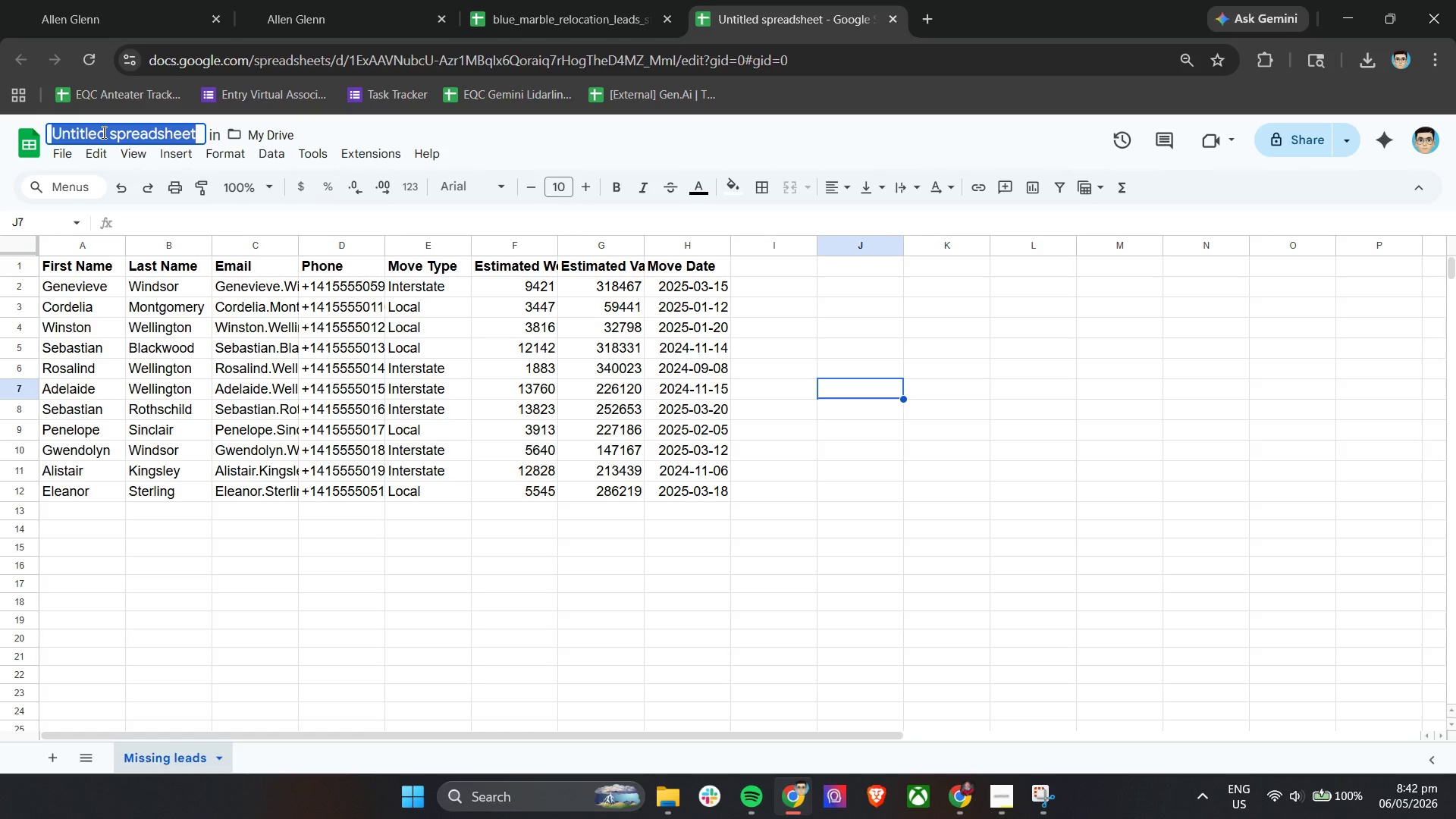 
type(missing)
 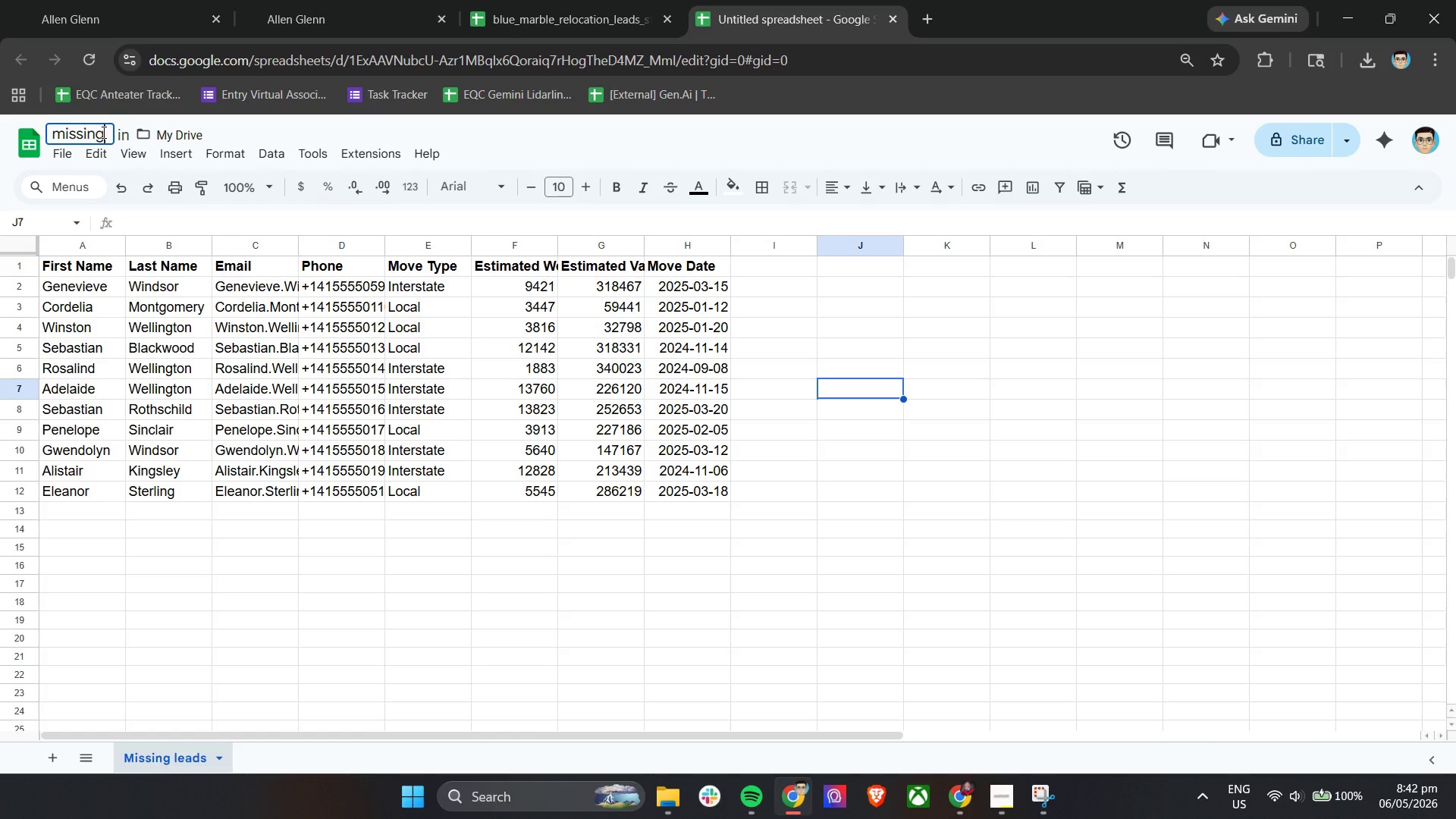 
key(Enter)
 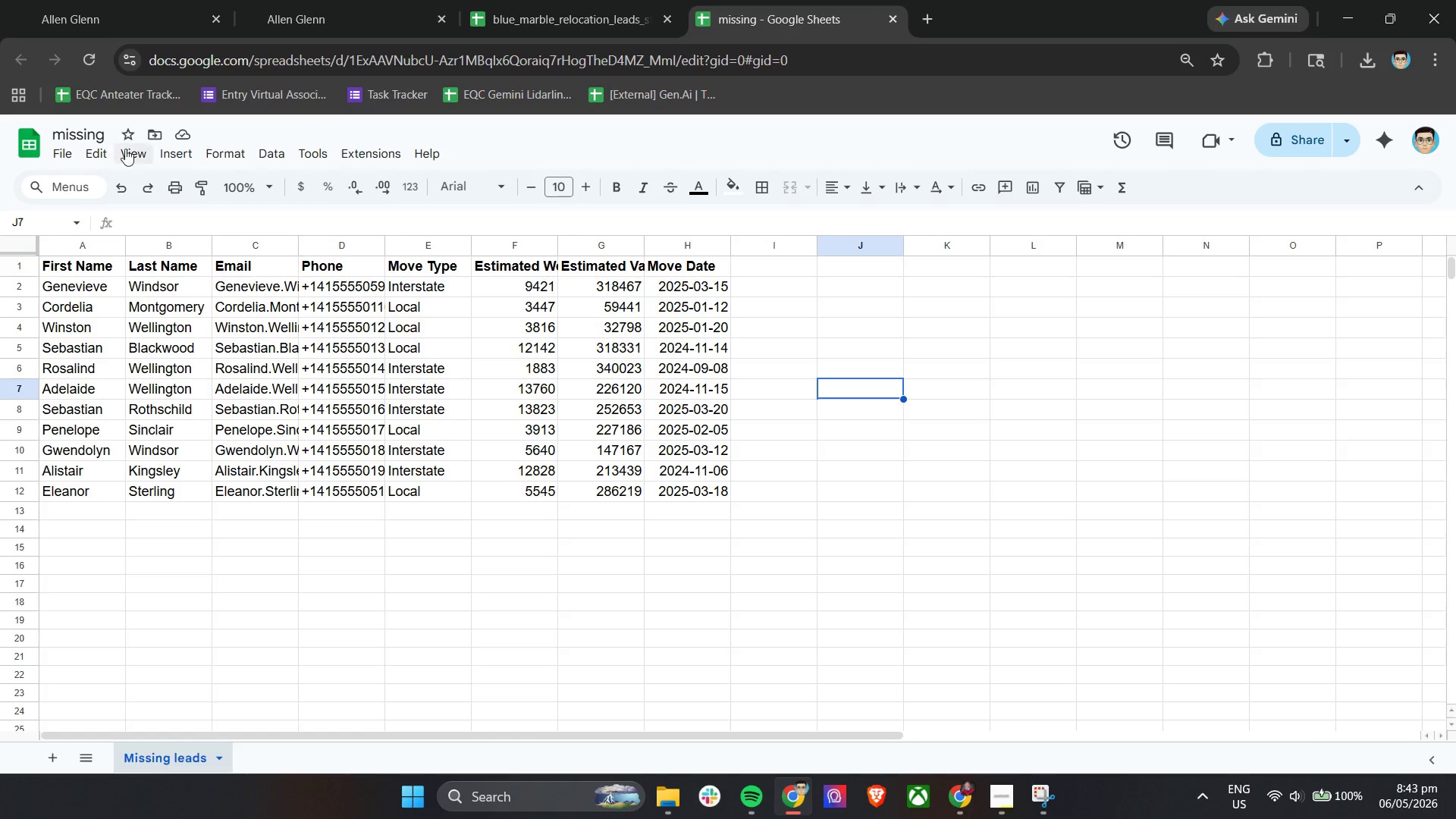 
left_click([60, 155])
 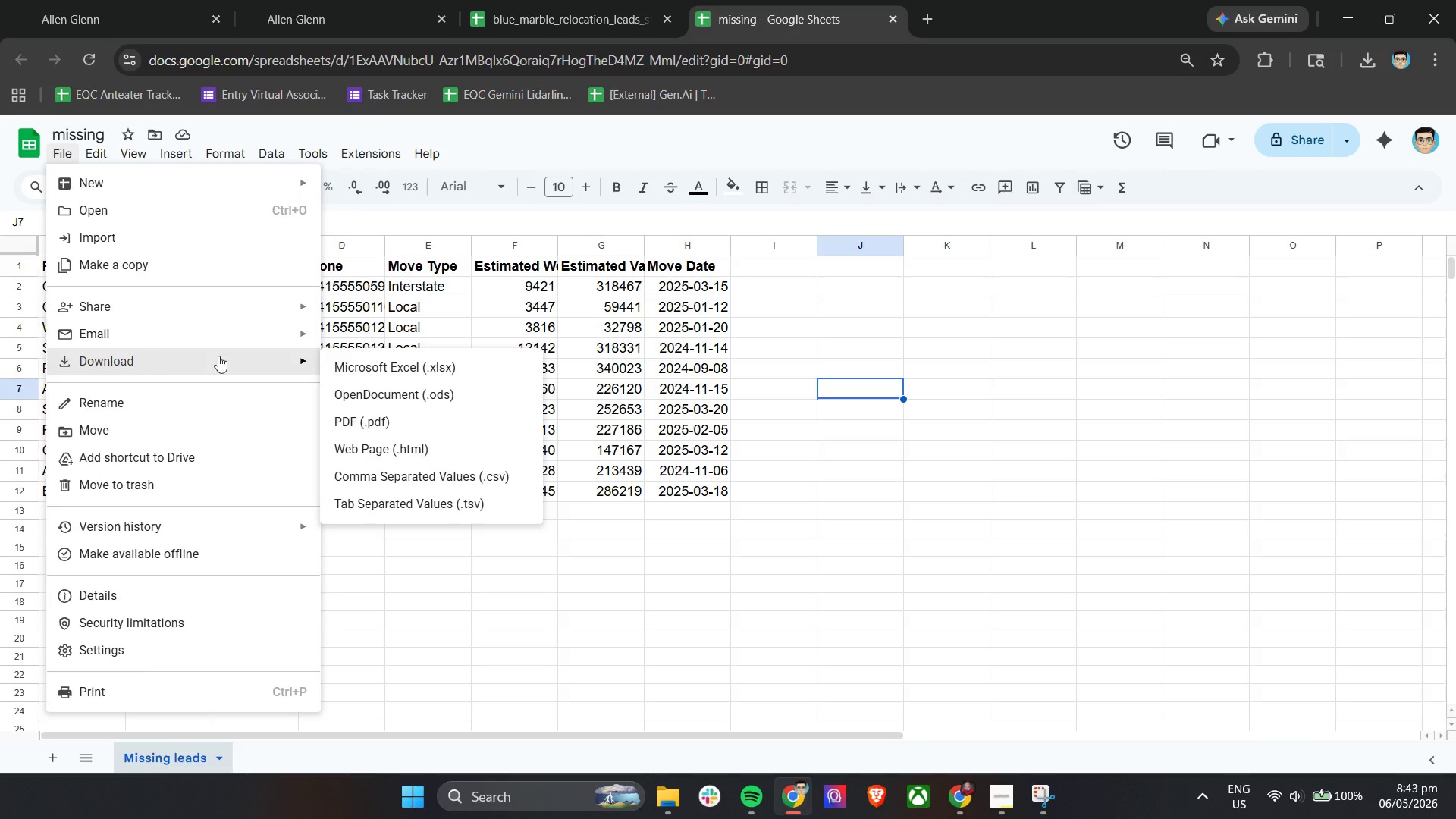 
left_click_drag(start_coordinate=[379, 369], to_coordinate=[373, 470])
 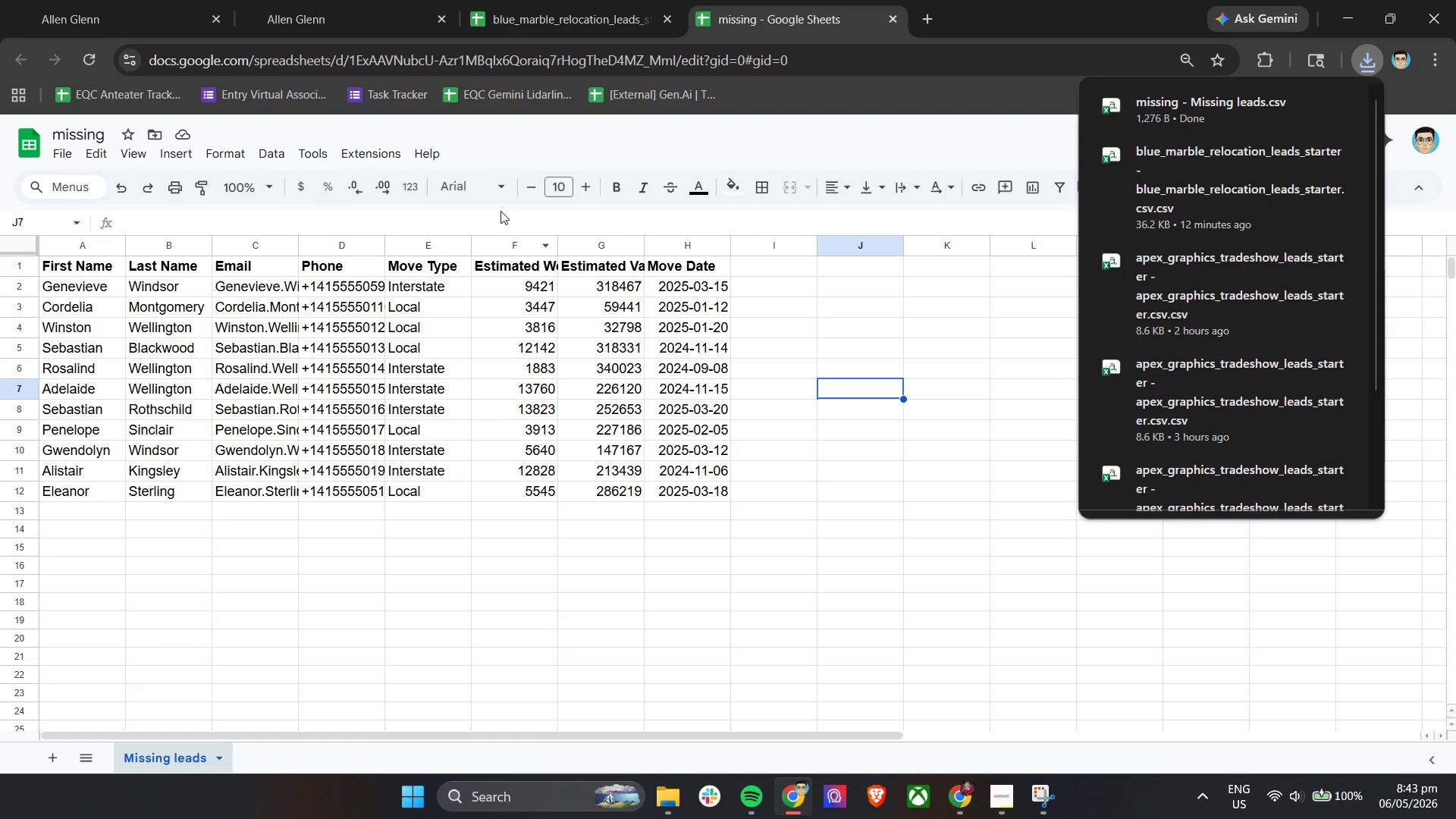 
double_click([363, 0])
 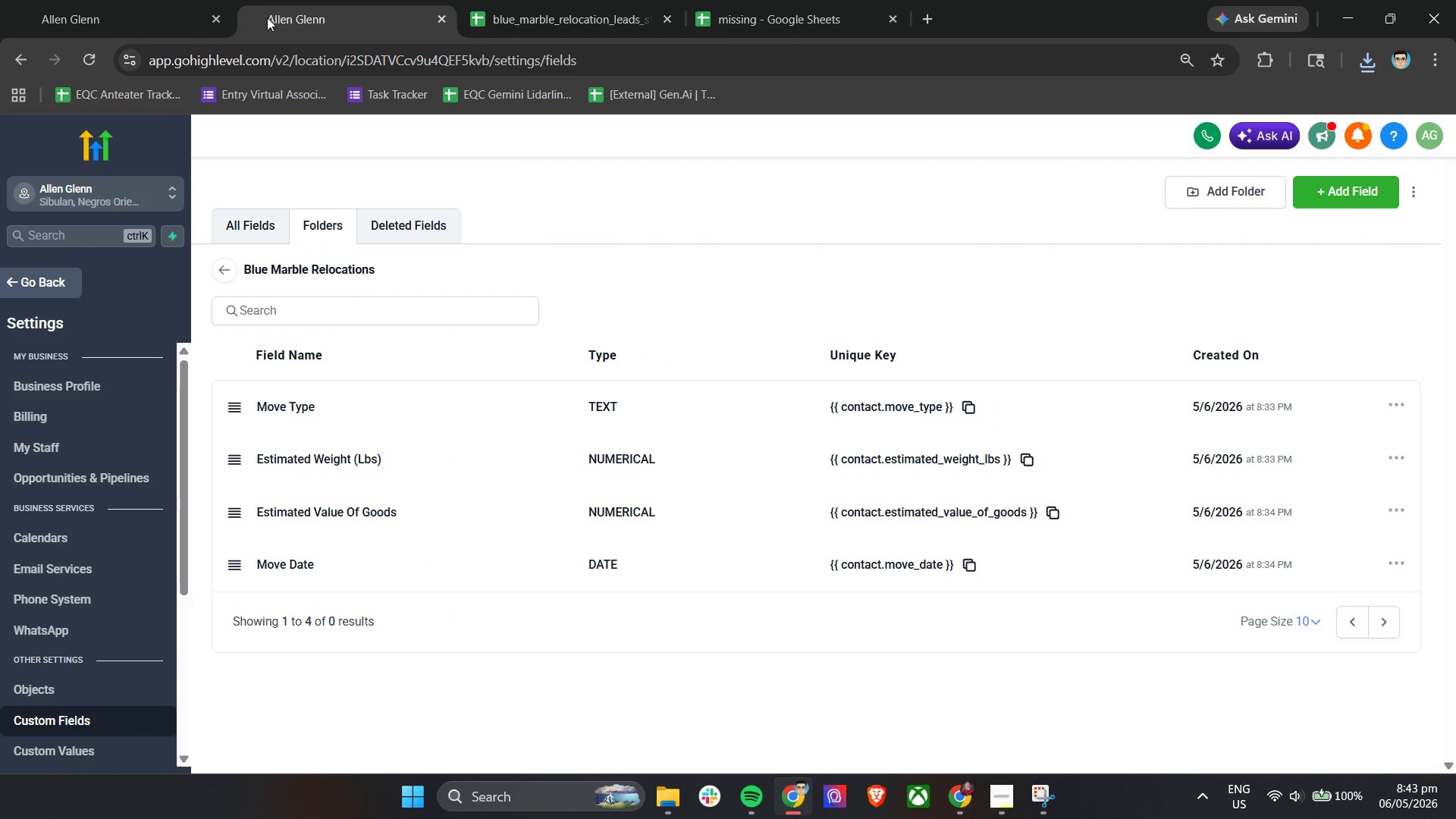 
left_click([139, 0])
 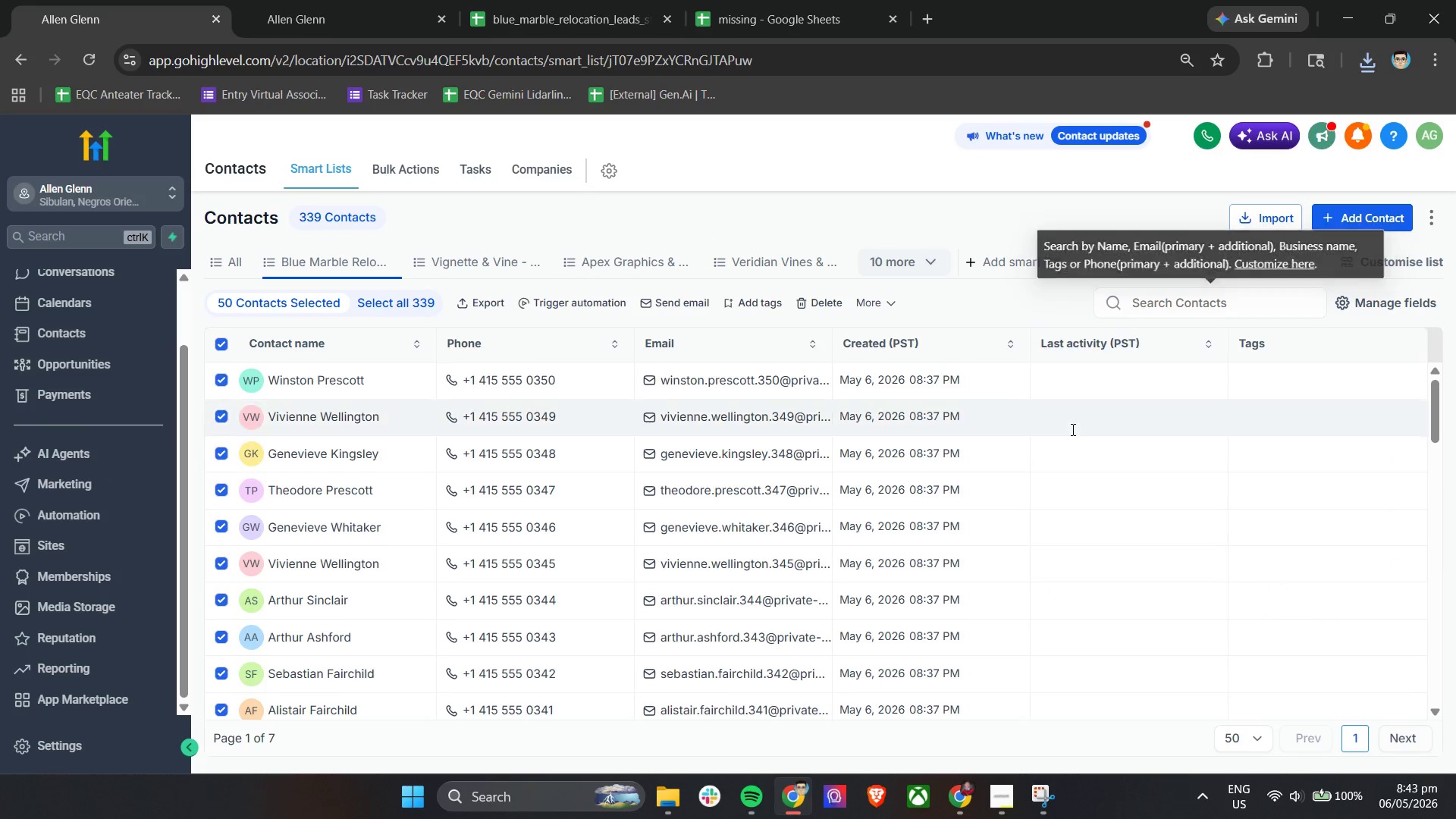 
scroll: coordinate [1104, 464], scroll_direction: up, amount: 4.0
 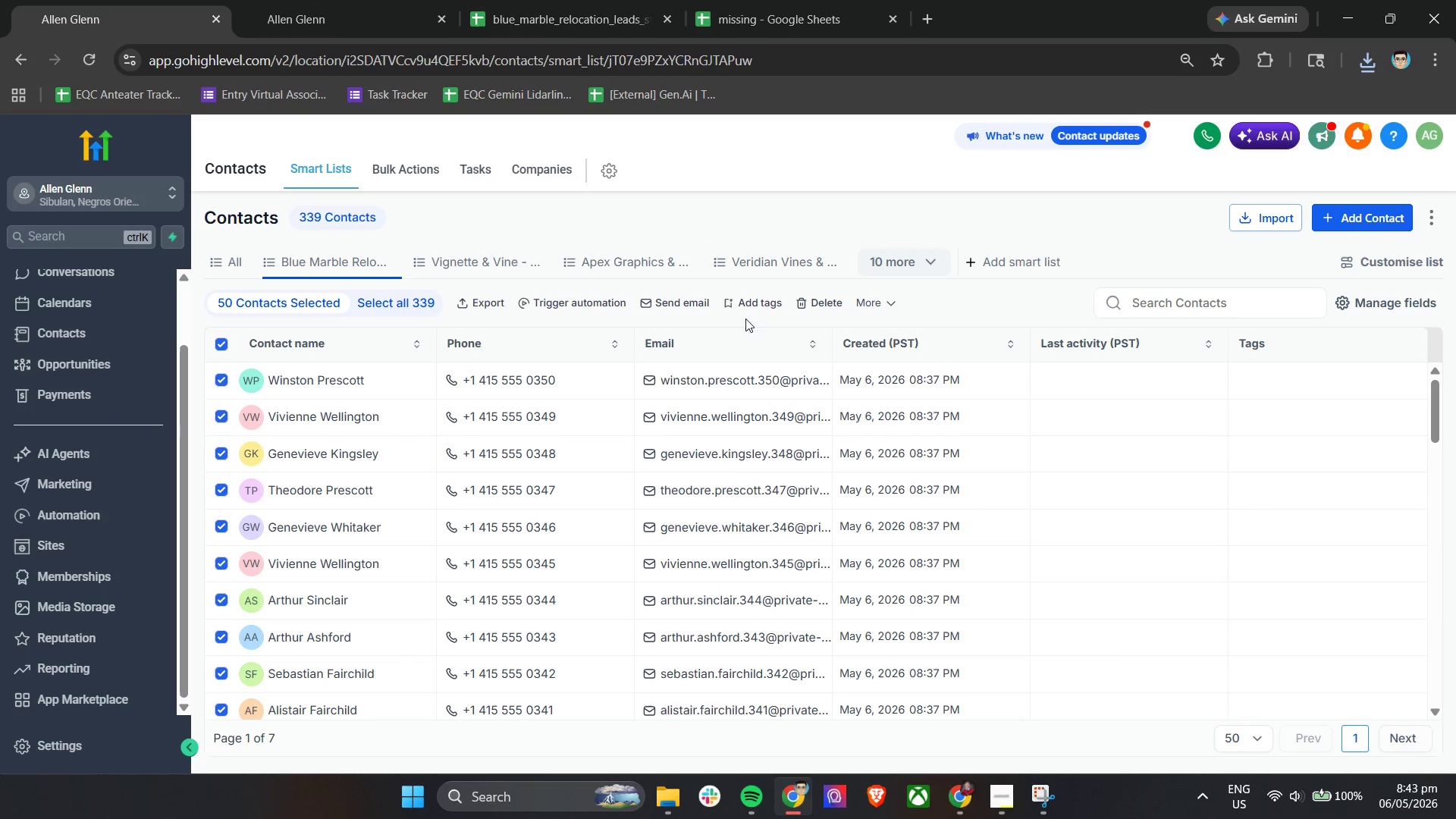 
wait(5.68)
 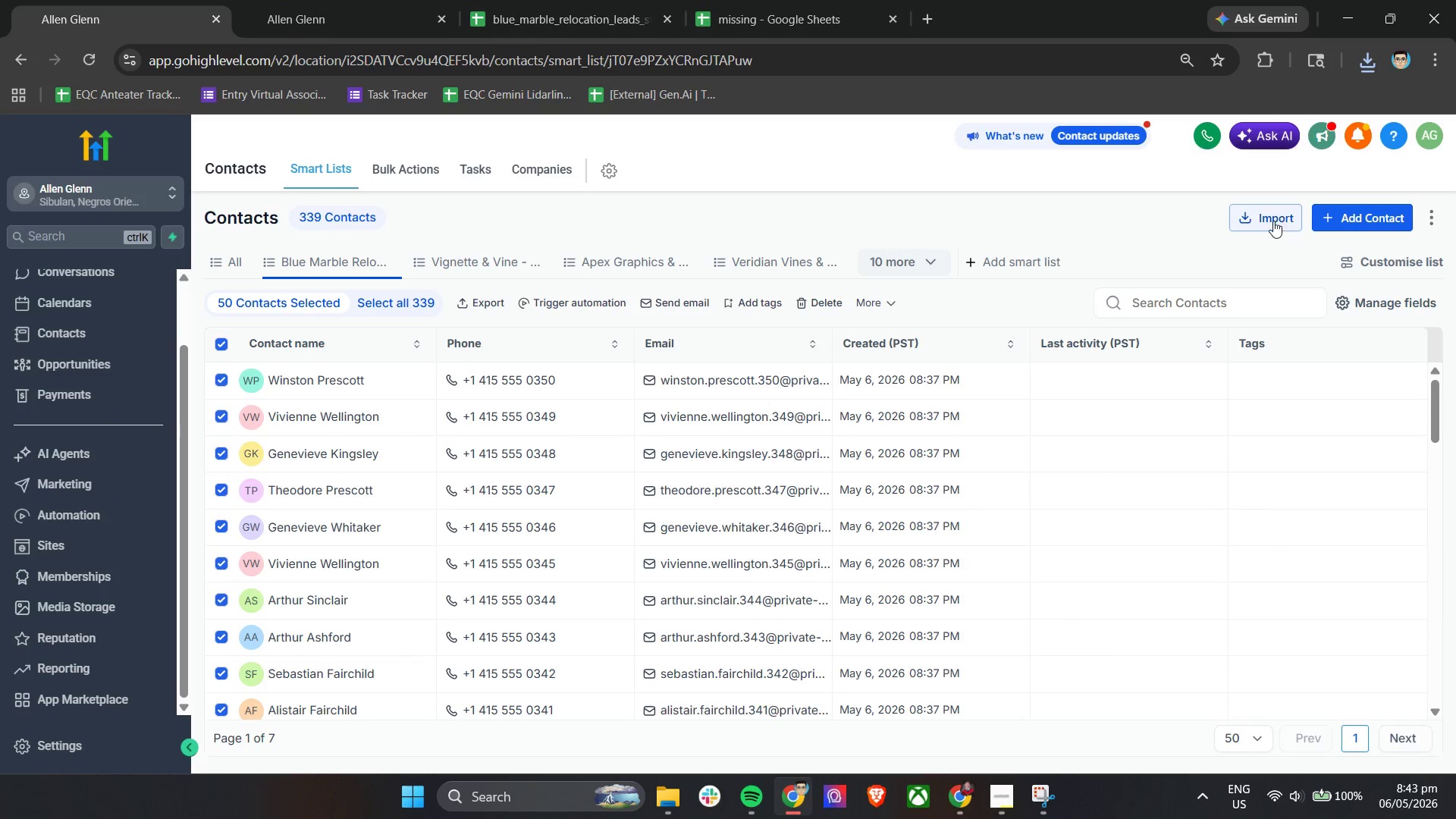 
left_click([892, 300])
 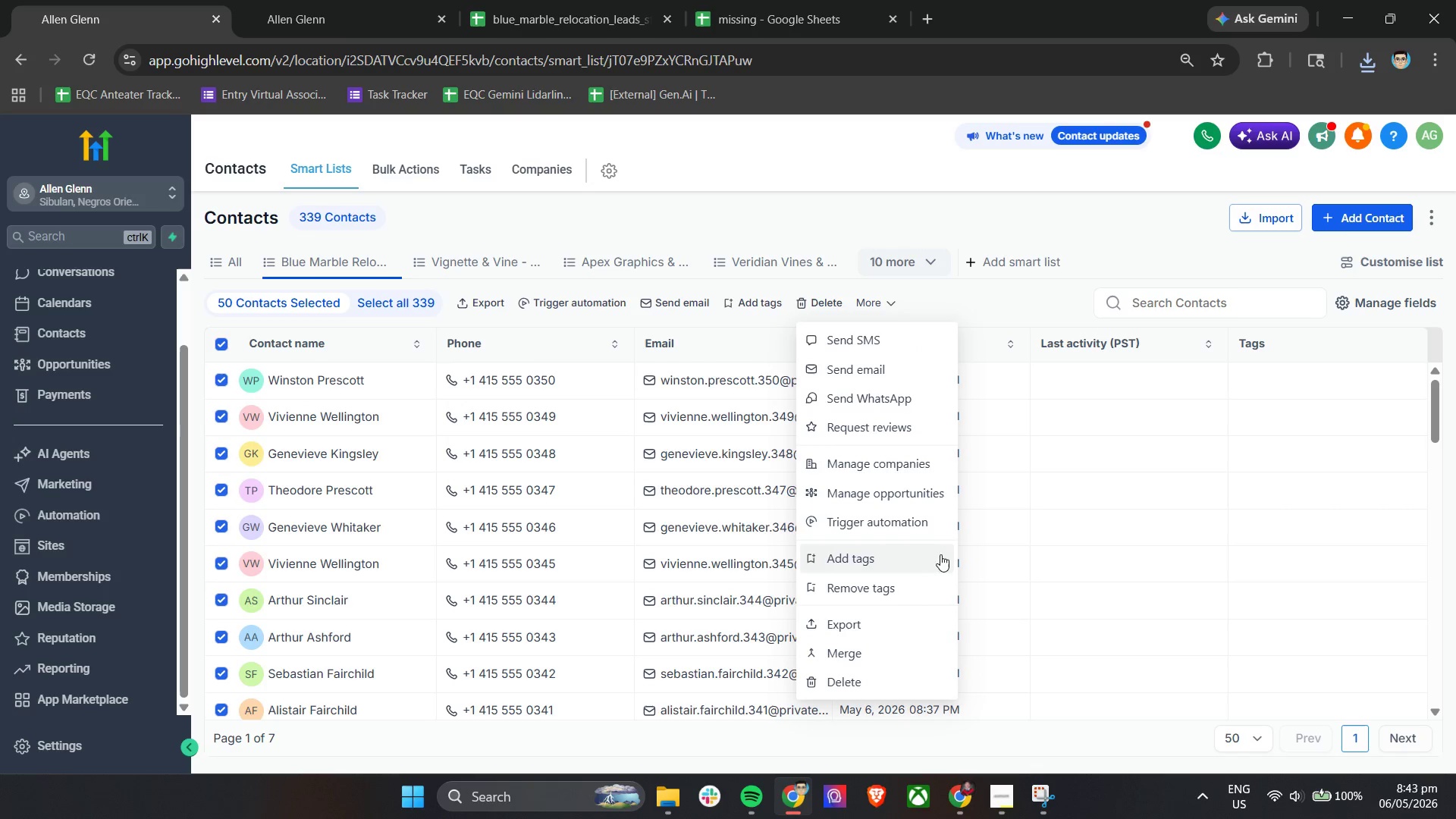 
left_click([1062, 294])
 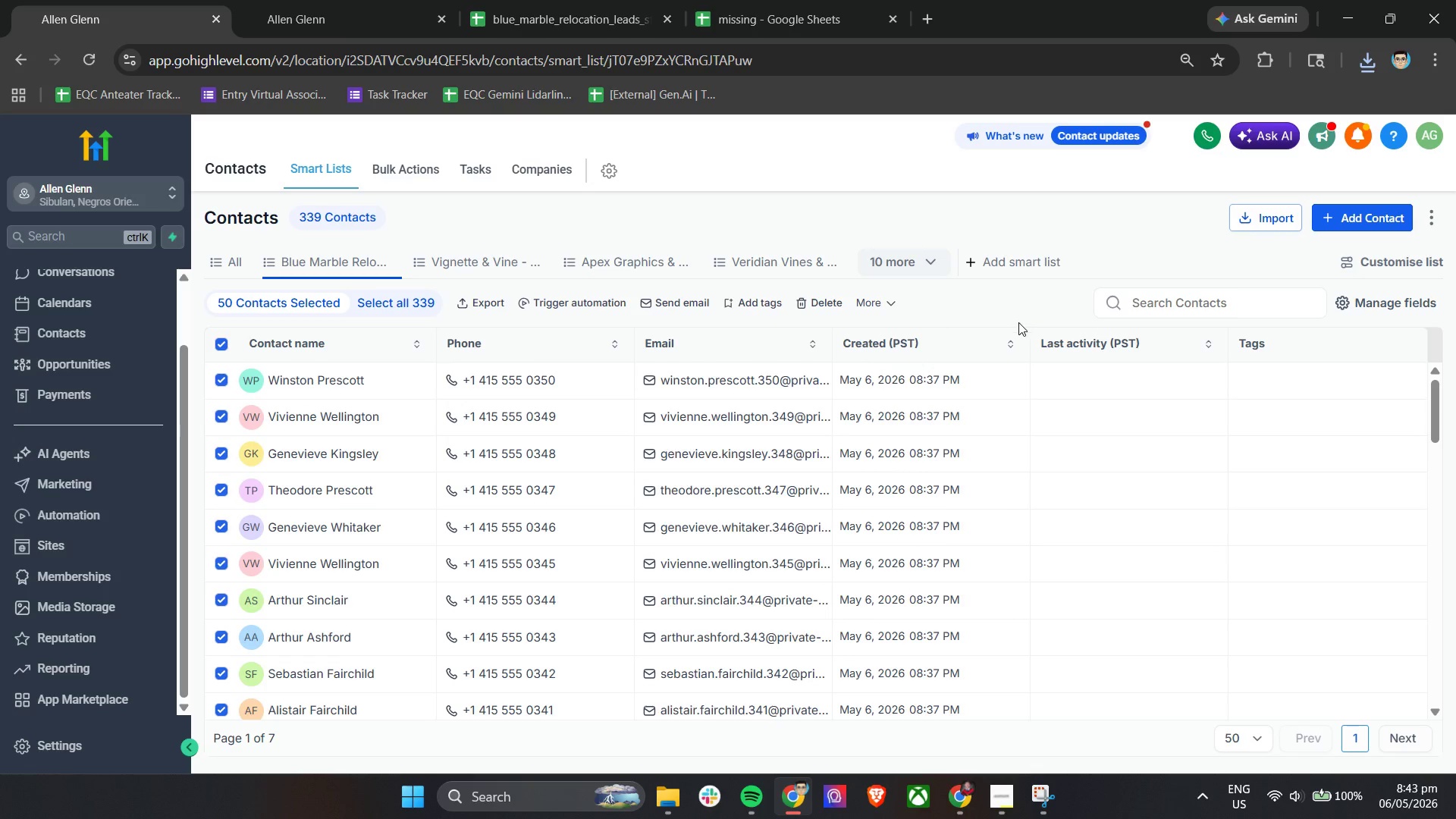 
scroll: coordinate [1026, 335], scroll_direction: none, amount: 0.0
 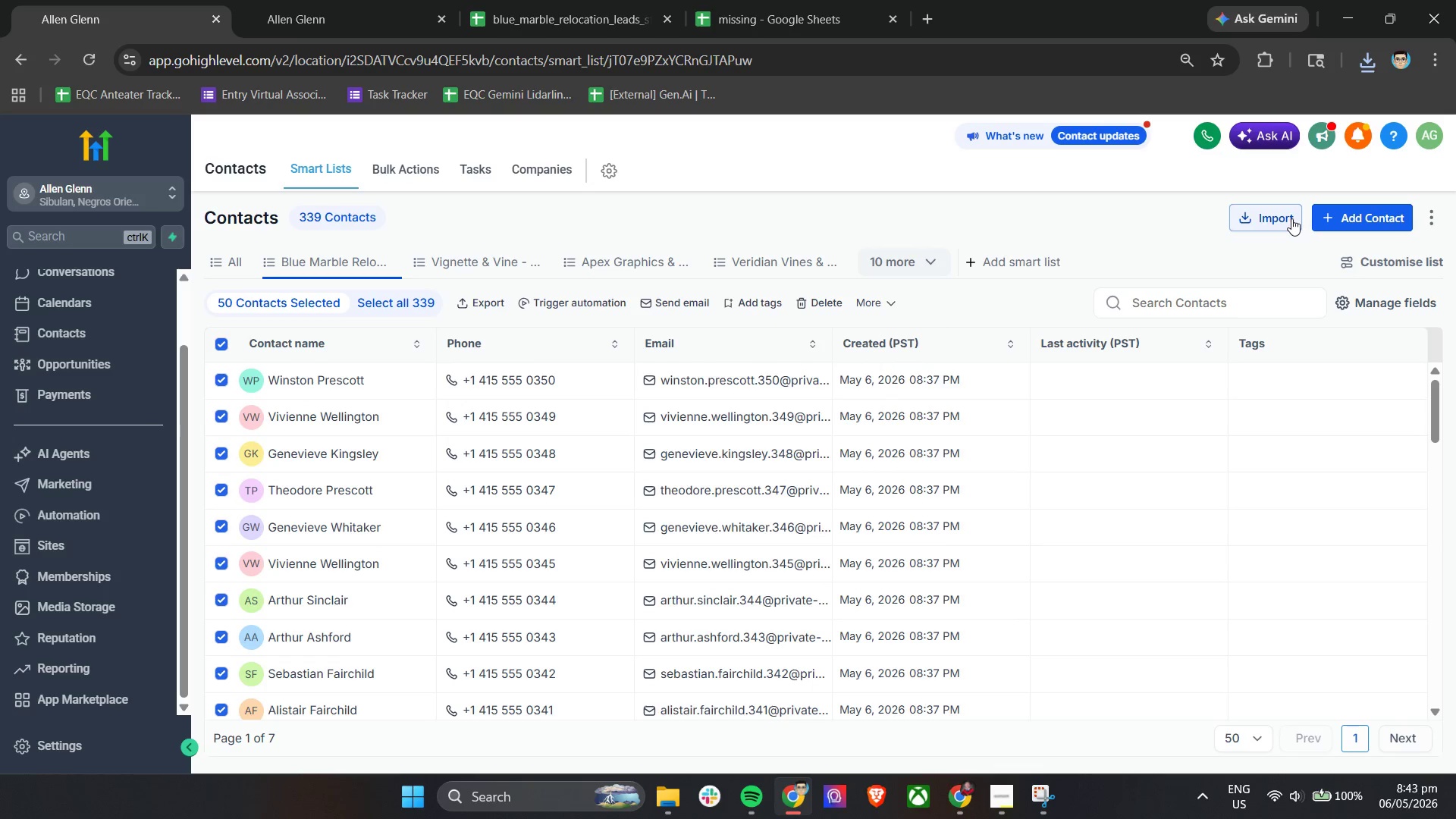 
left_click([1291, 218])
 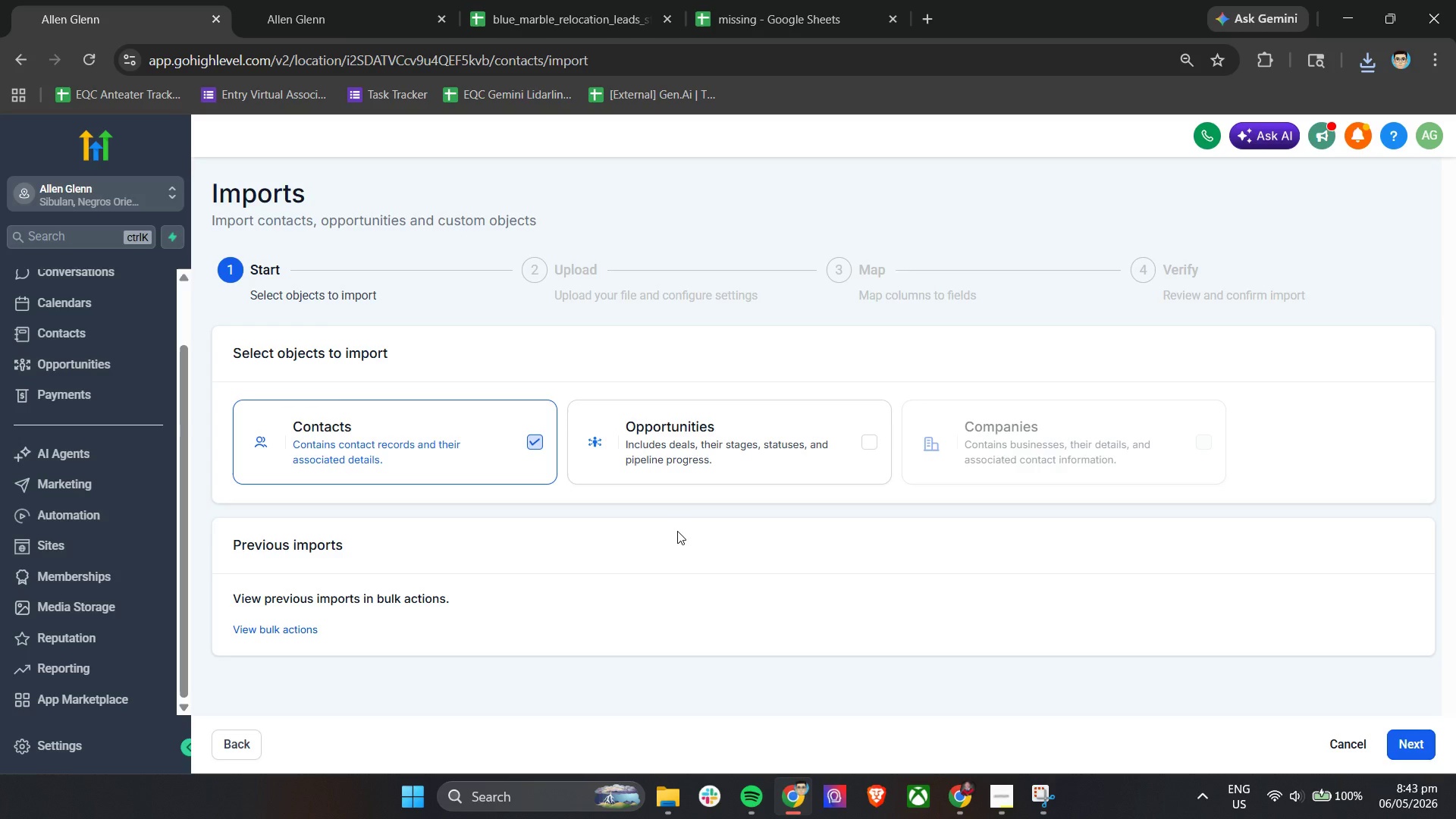 
wait(5.62)
 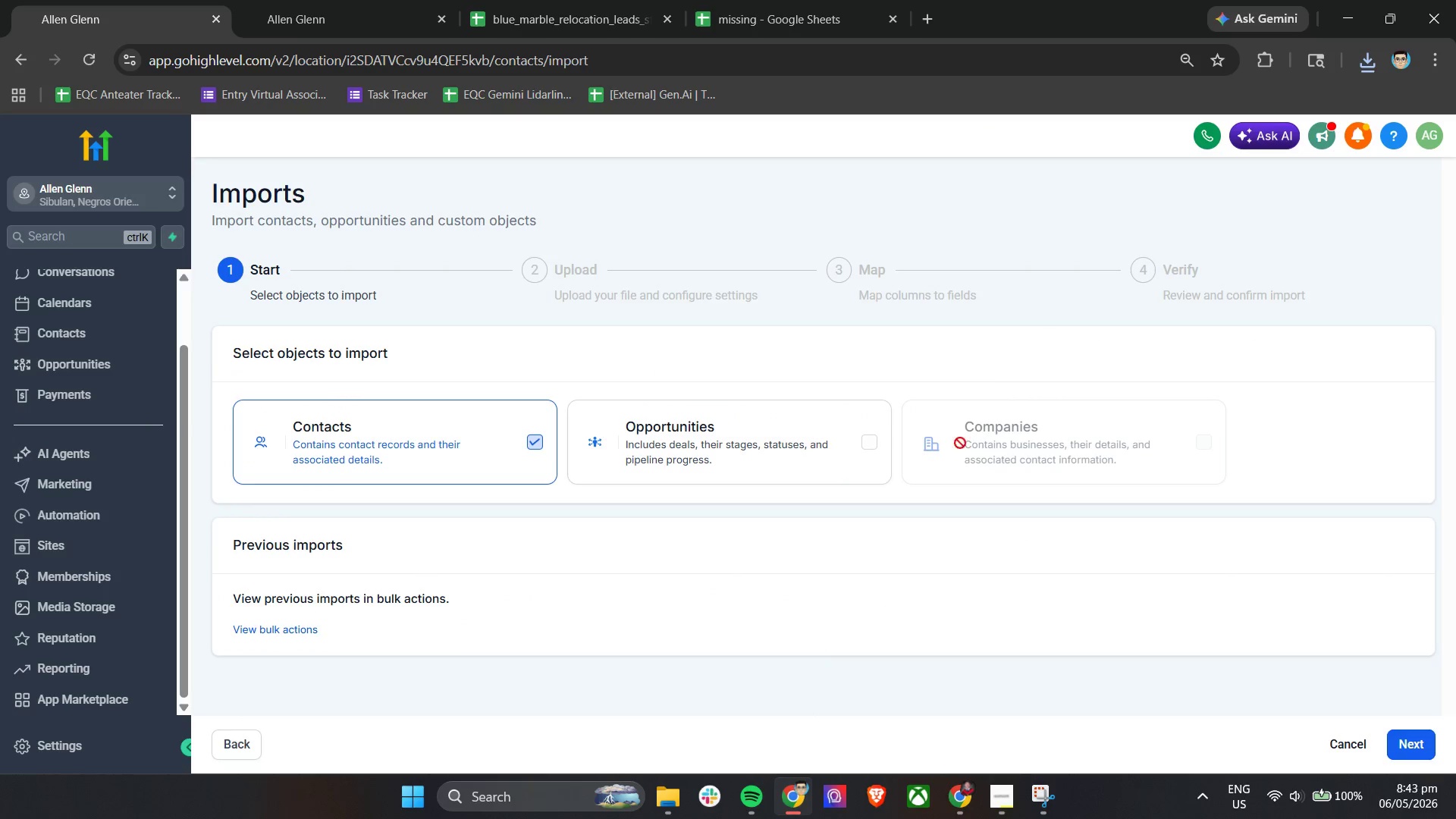 
left_click([1417, 737])
 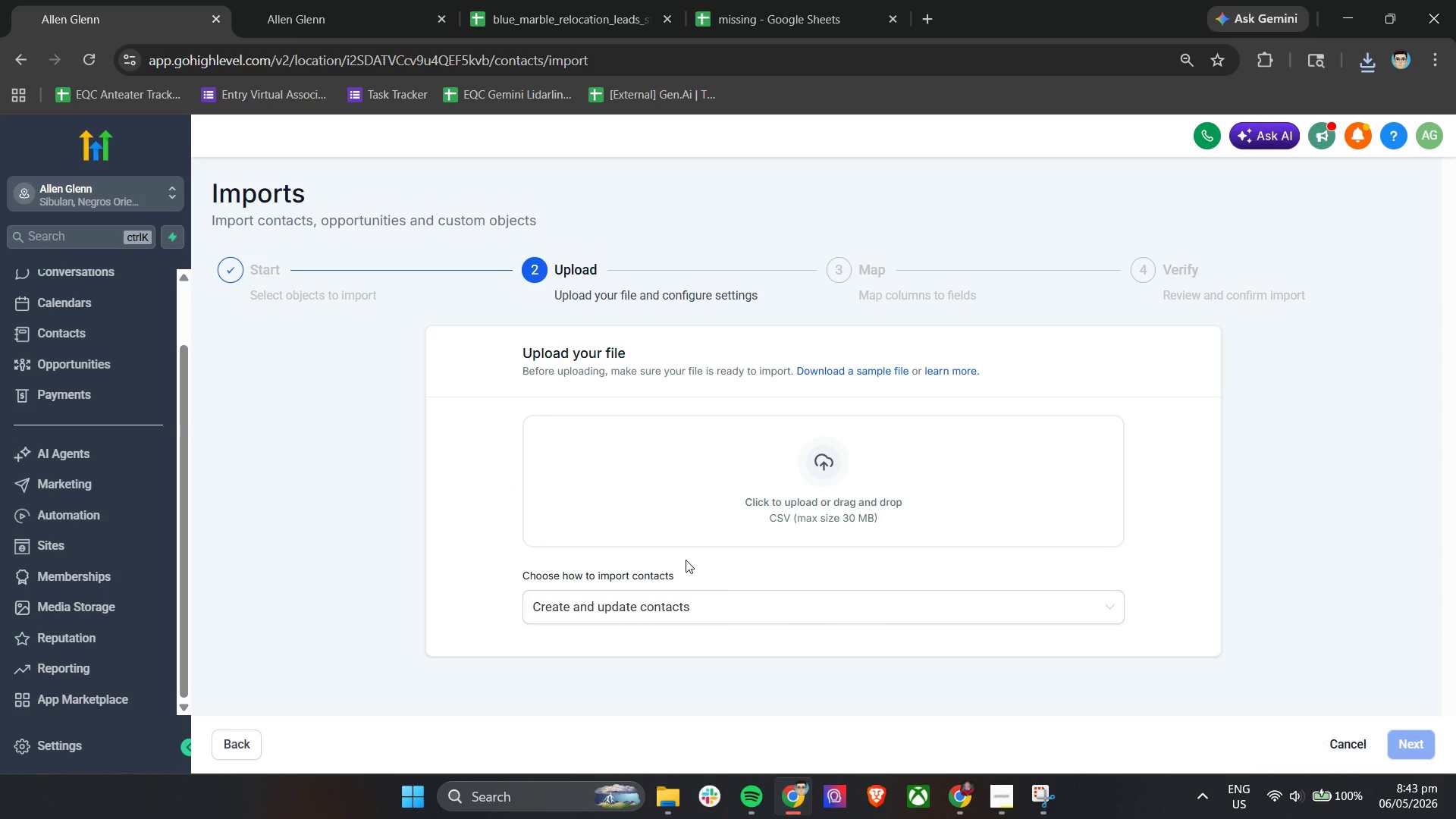 
left_click([651, 609])
 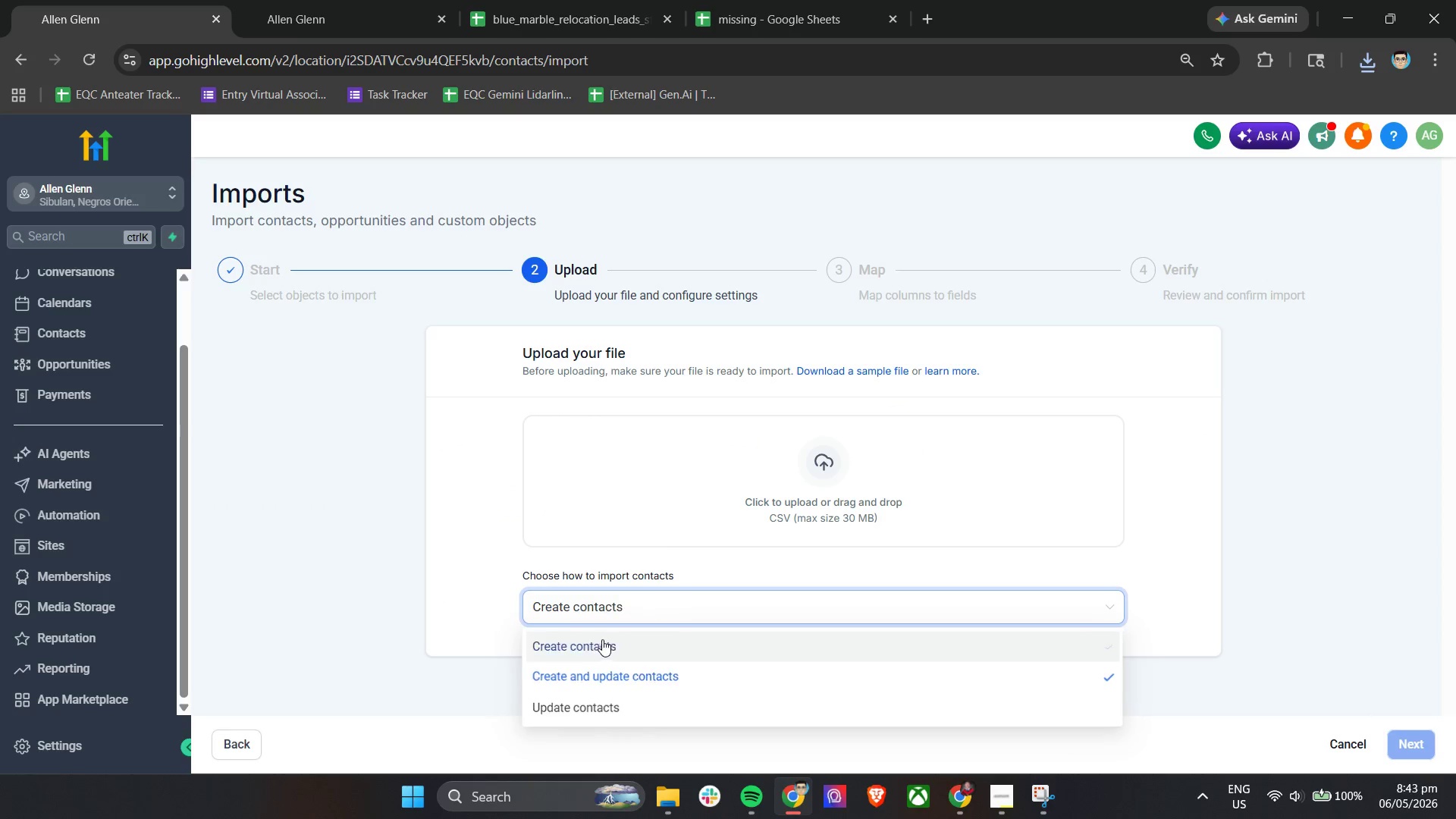 
double_click([716, 448])
 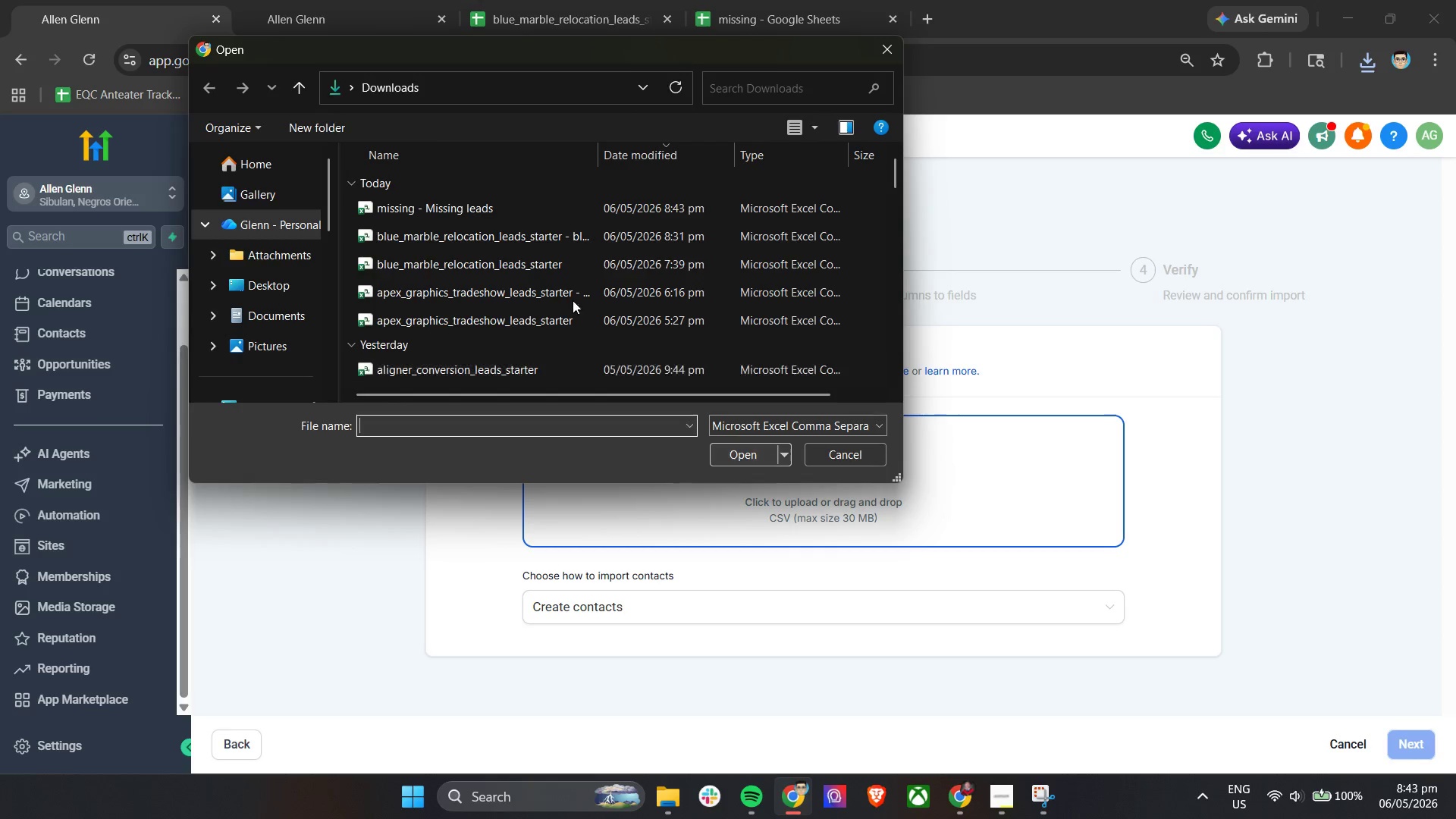 
left_click([545, 209])
 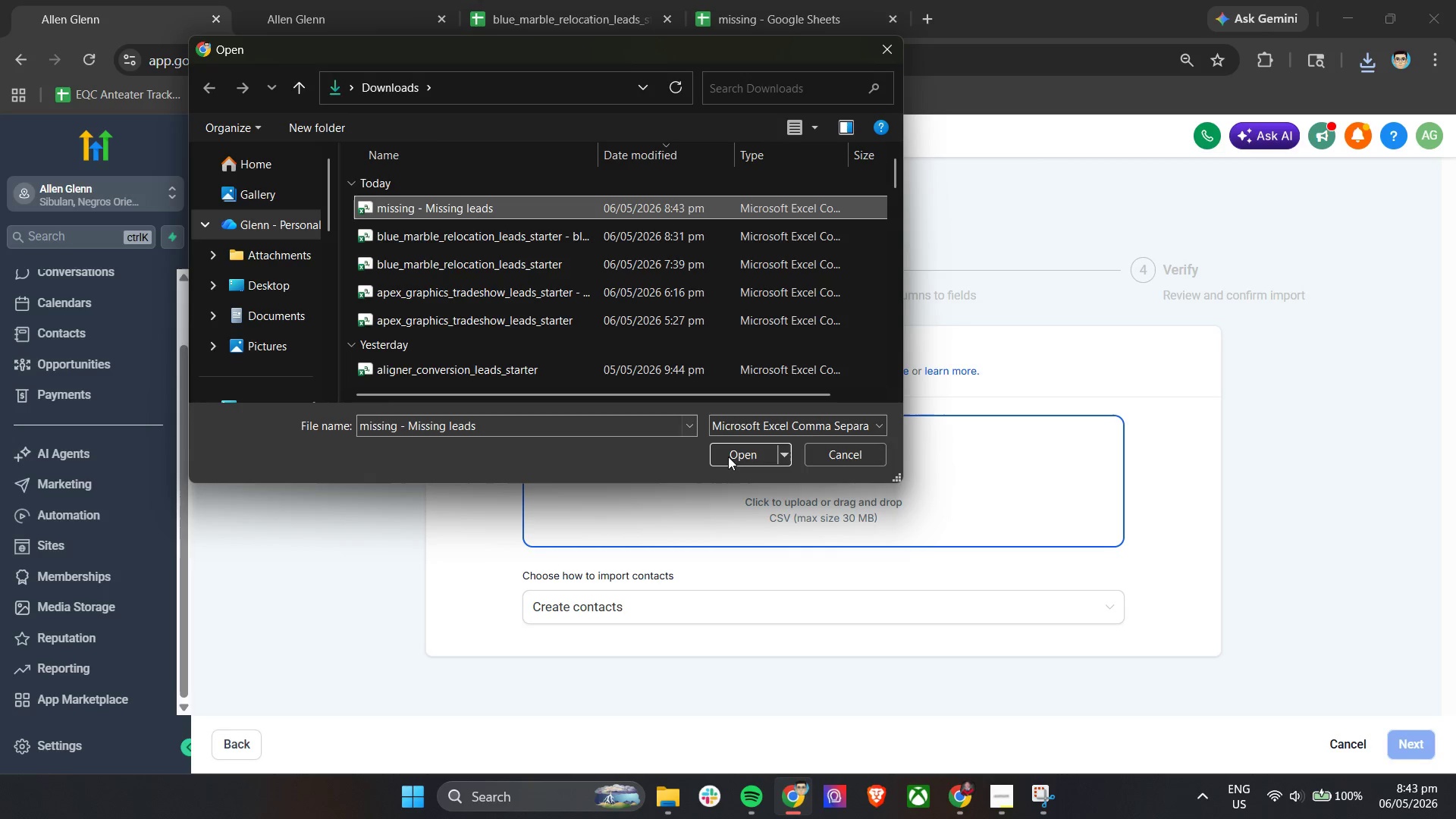 
left_click([734, 459])
 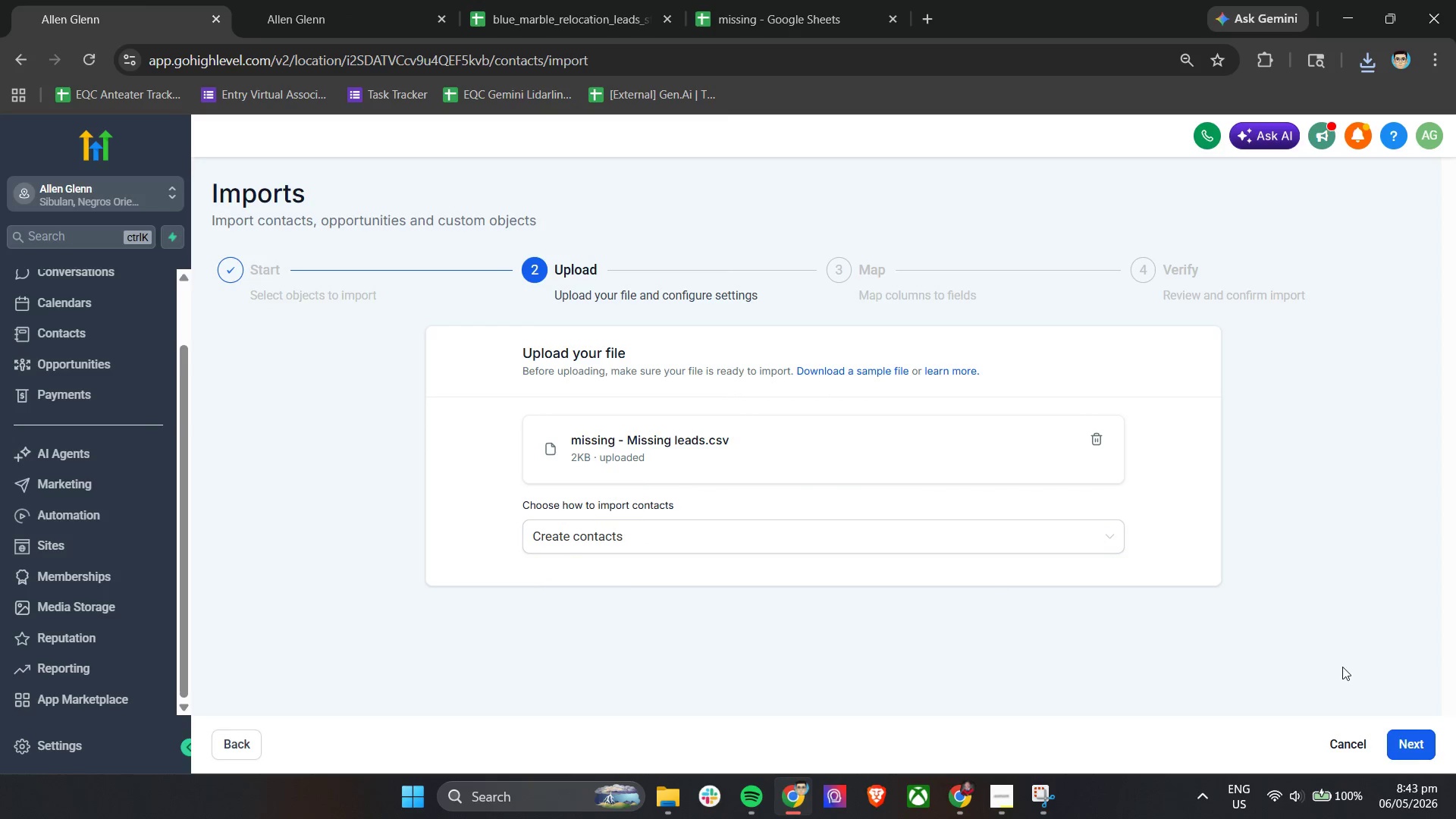 
left_click([1399, 746])
 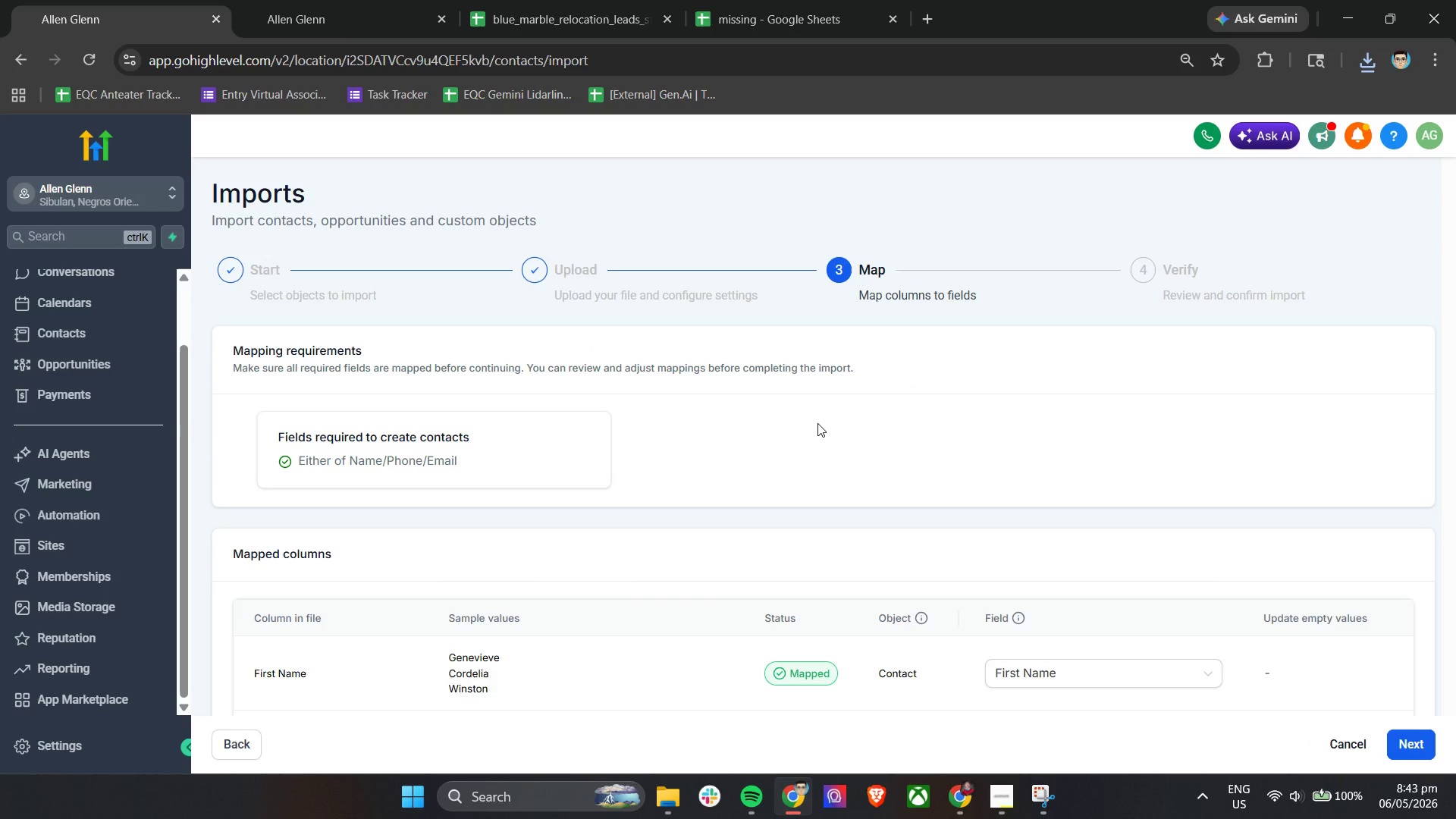 
wait(5.72)
 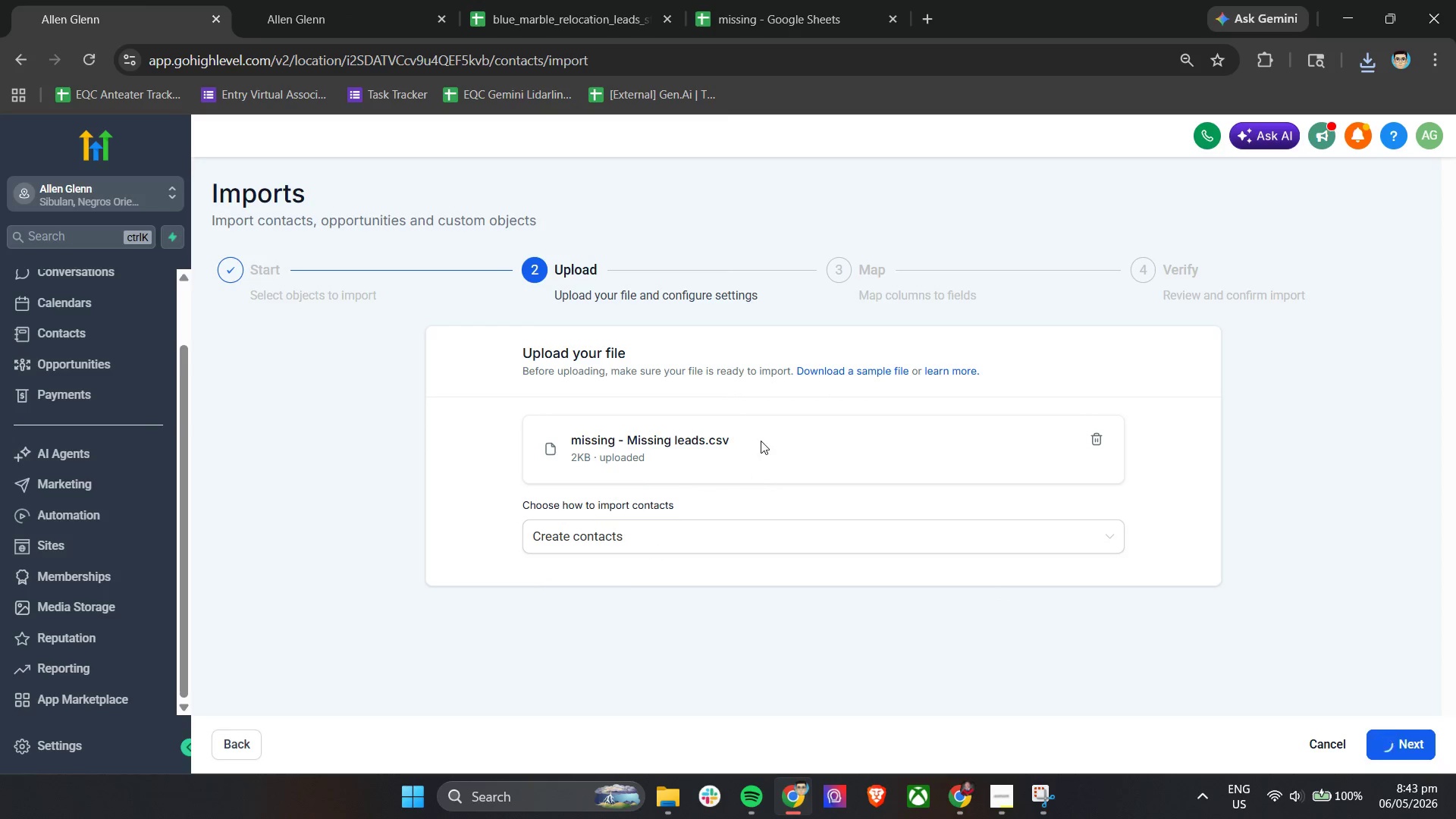 
scroll: coordinate [819, 423], scroll_direction: down, amount: 4.0
 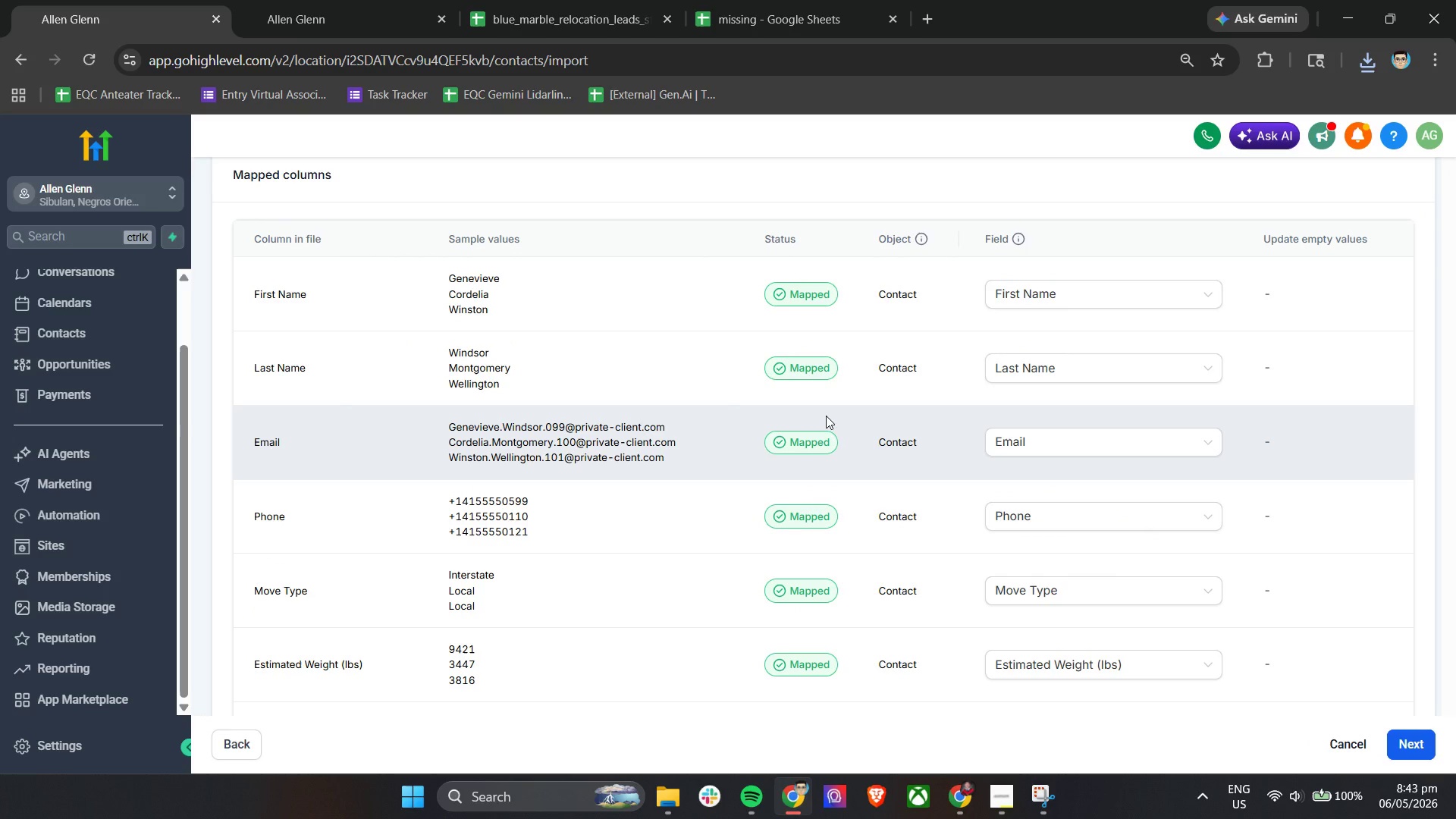 
scroll: coordinate [827, 414], scroll_direction: up, amount: 4.0
 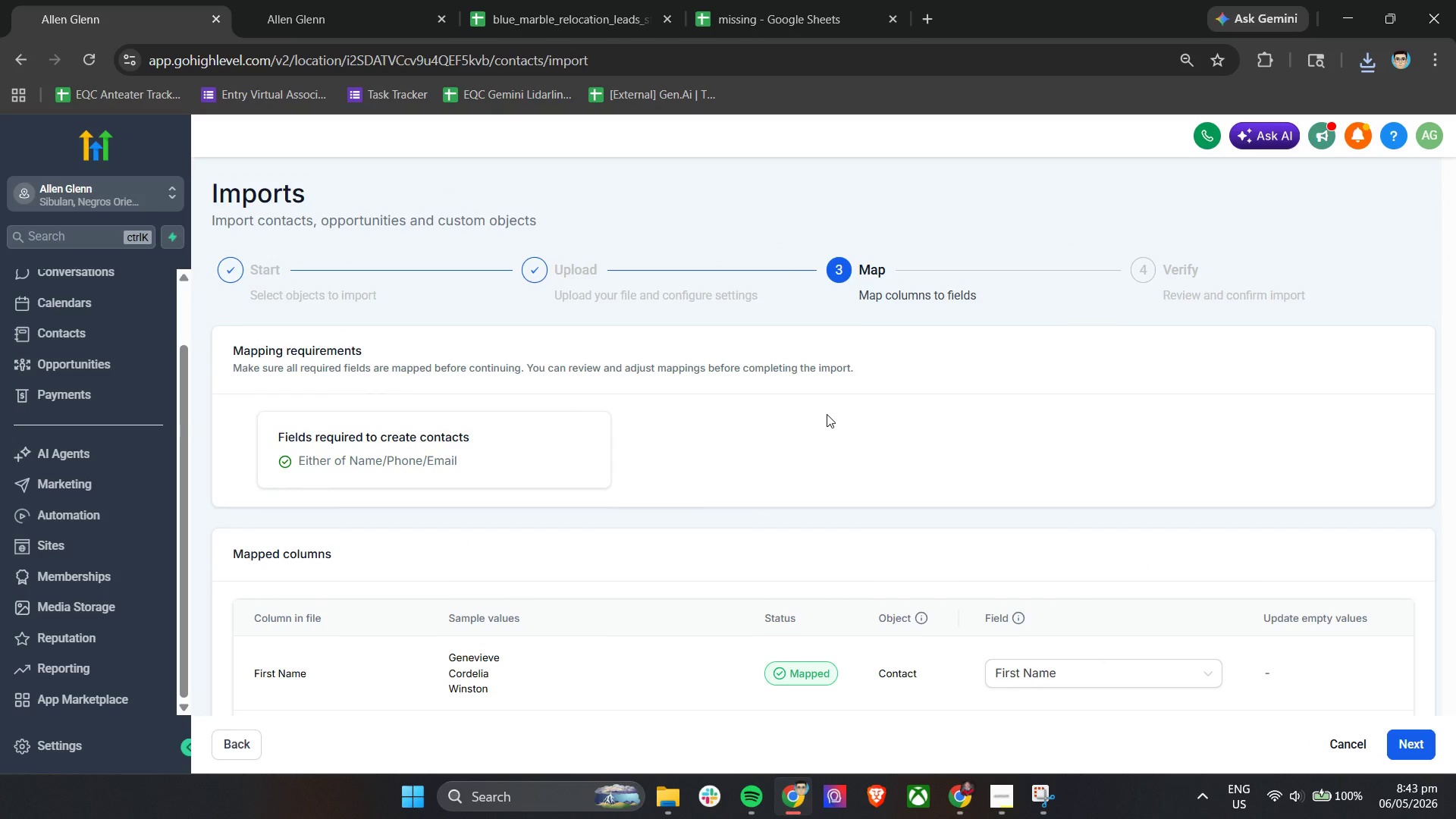 
scroll: coordinate [833, 413], scroll_direction: down, amount: 8.0
 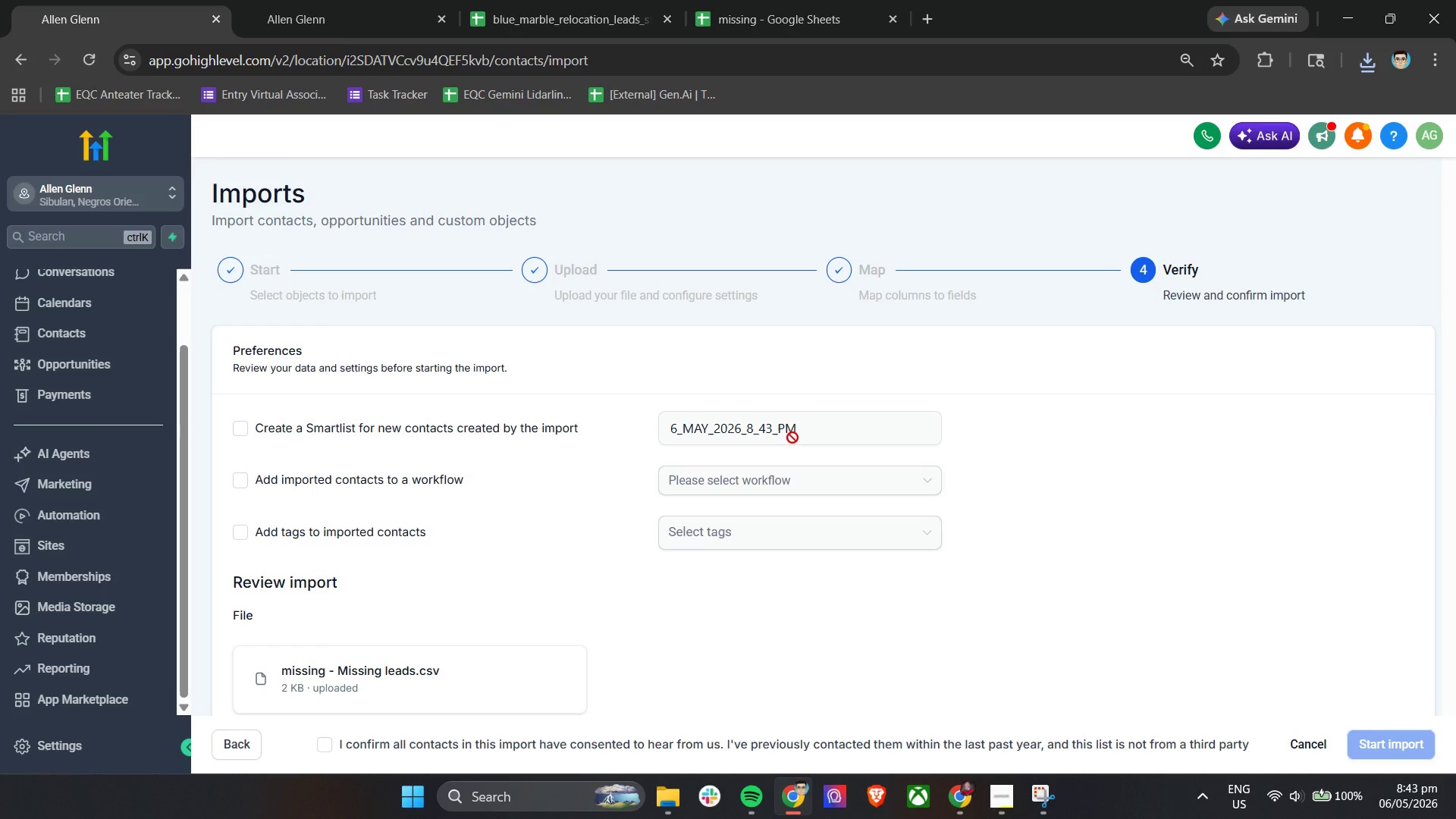 
wait(7.96)
 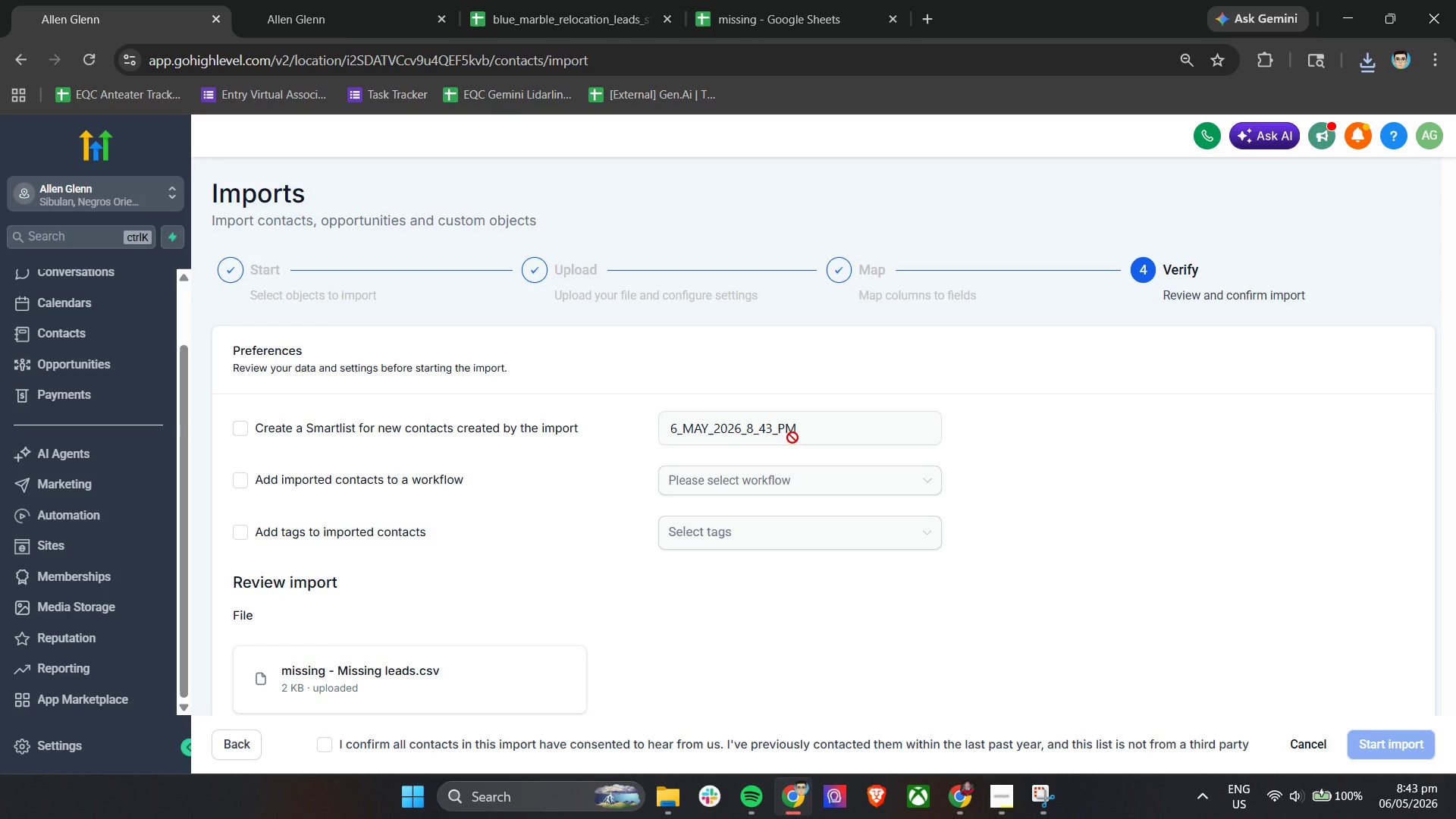 
left_click([233, 739])
 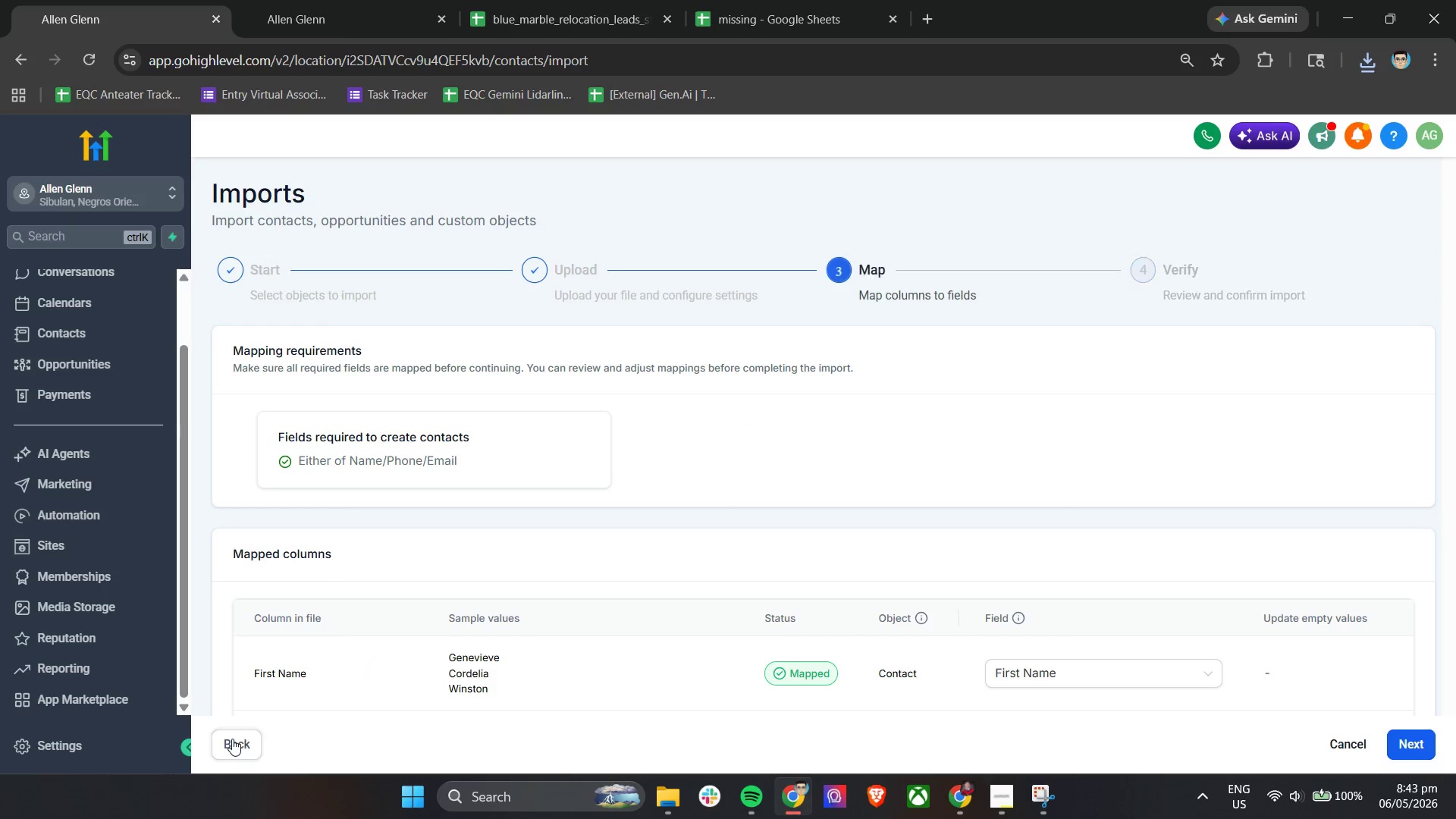 
left_click([232, 739])
 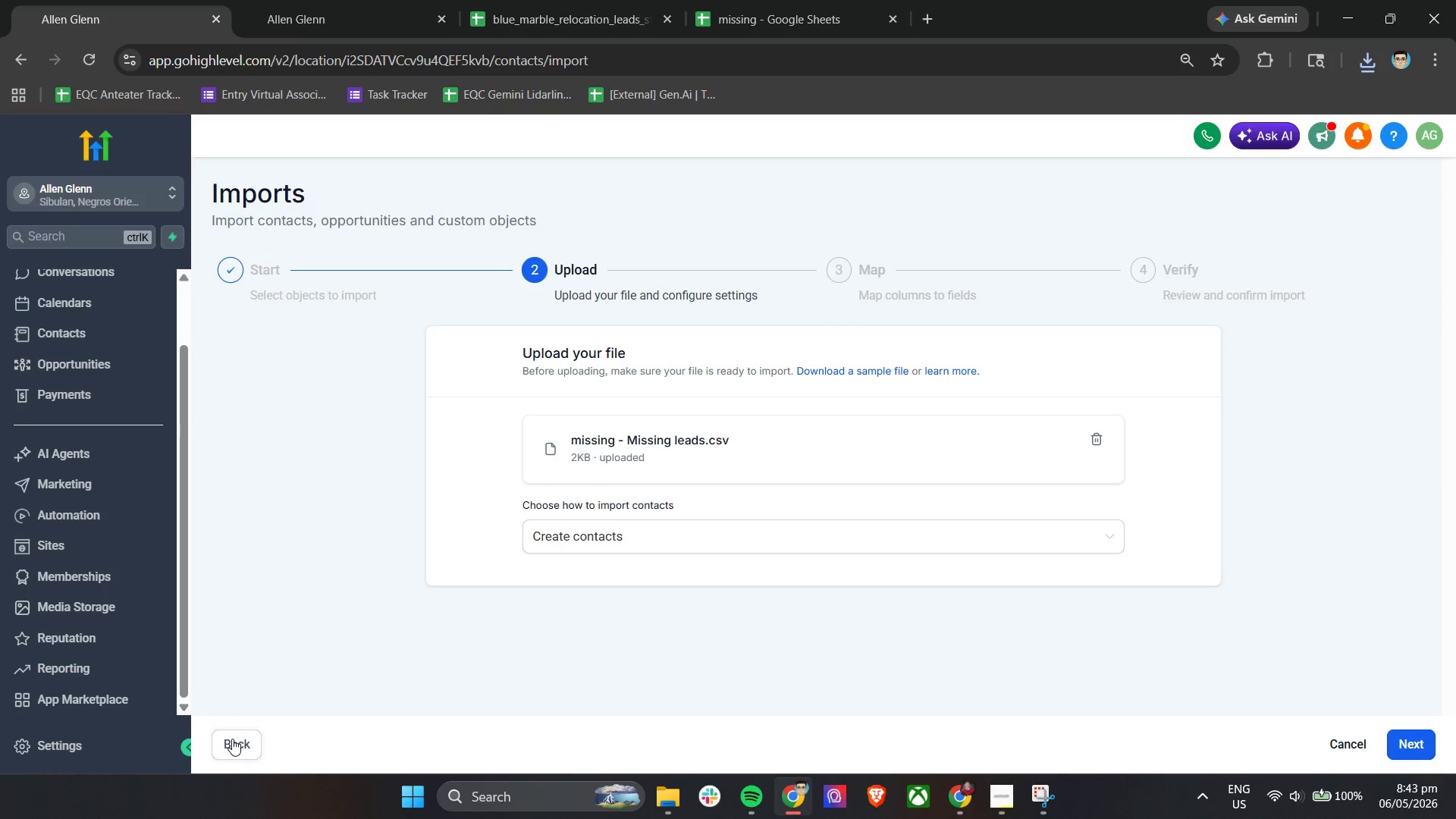 
left_click([232, 739])
 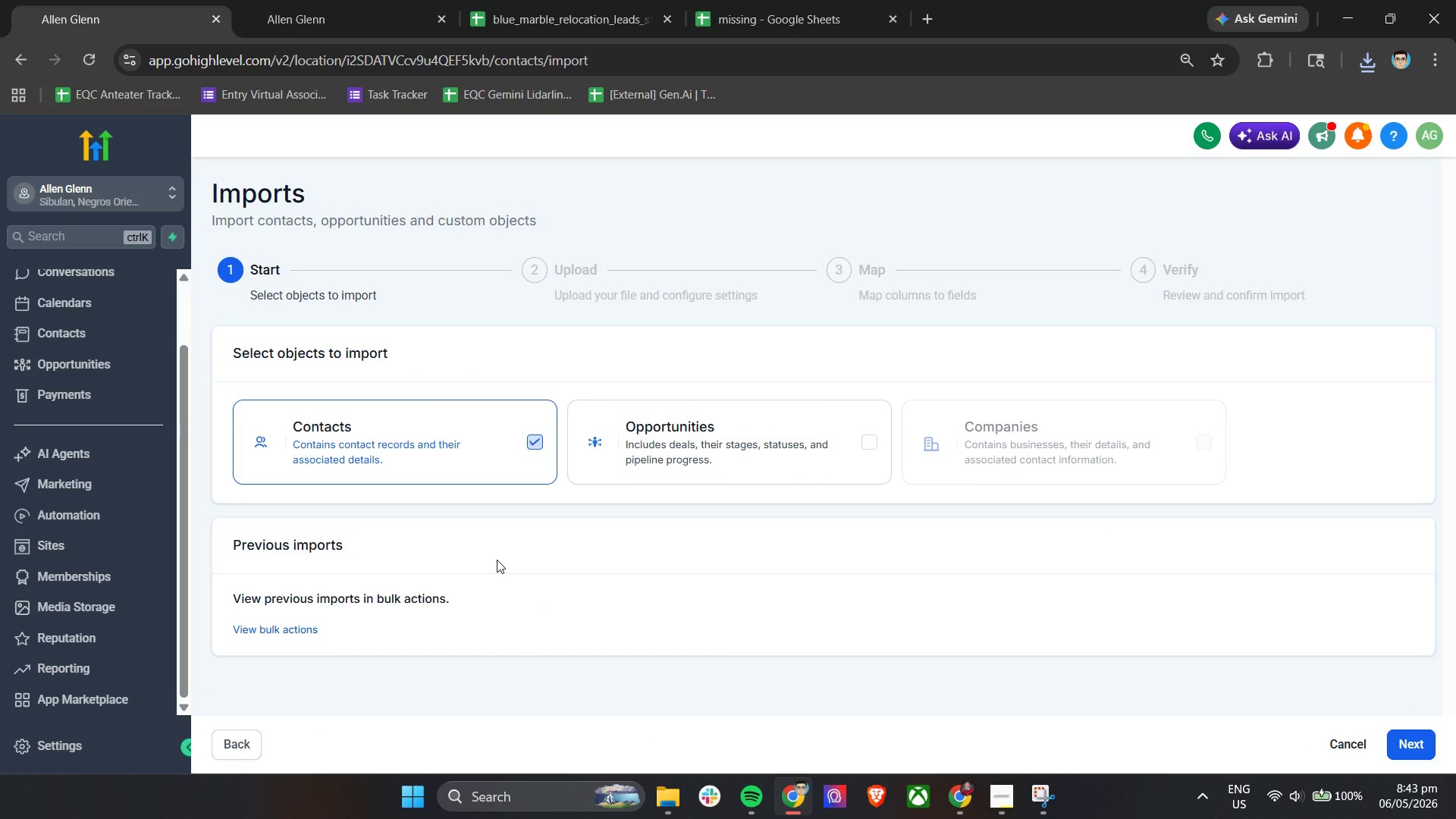 
wait(8.36)
 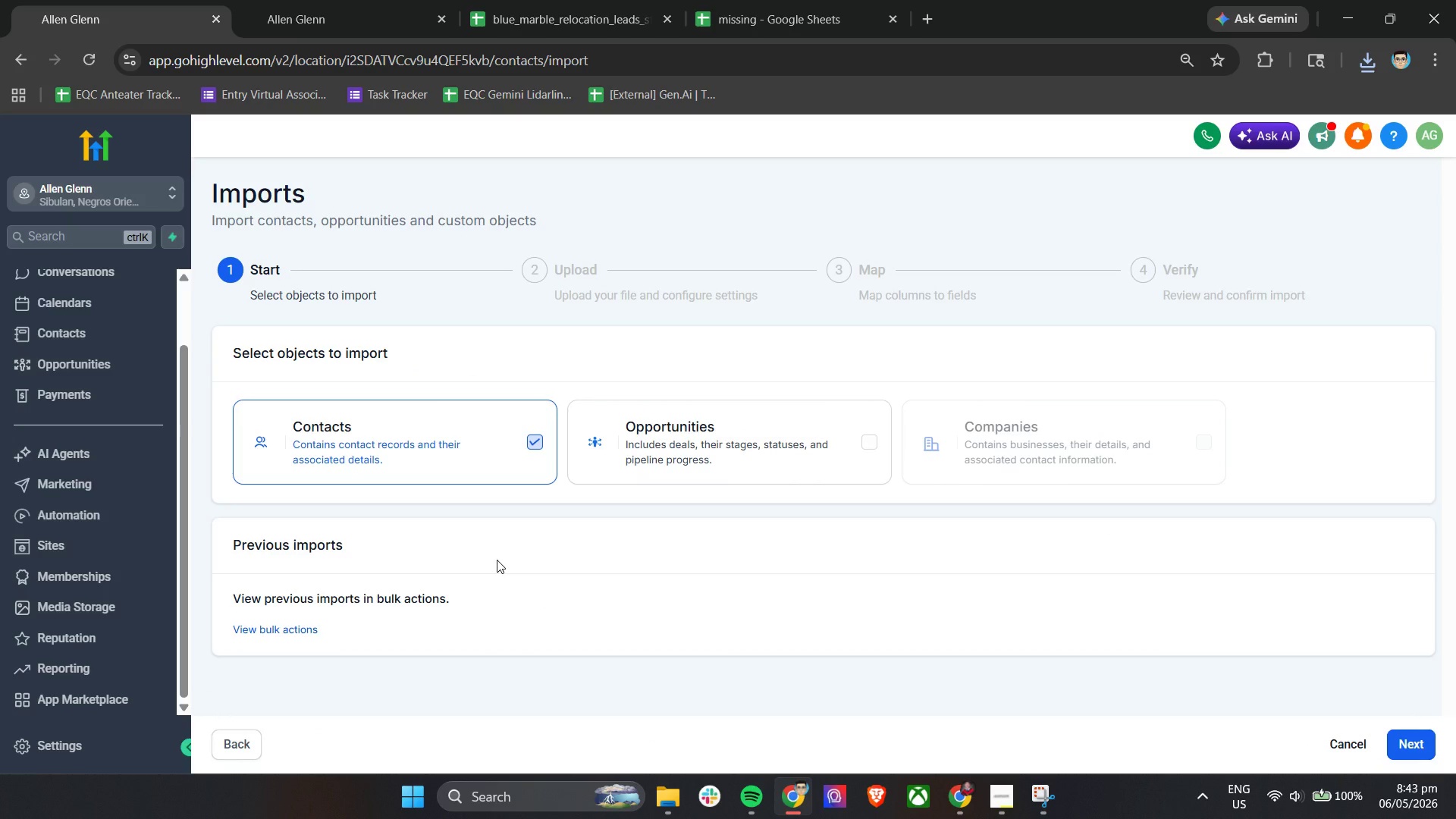 
left_click([221, 742])
 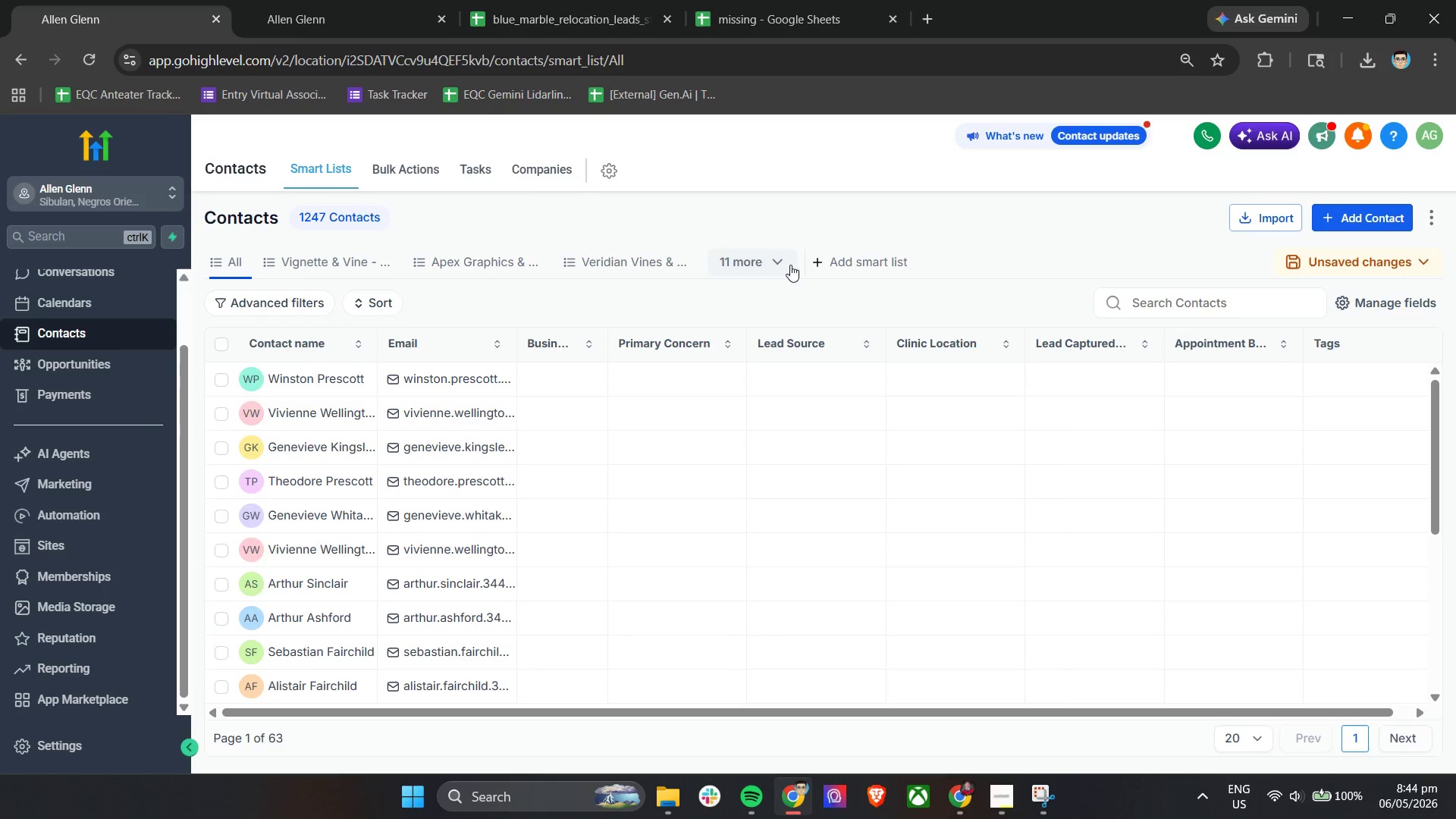 
wait(7.16)
 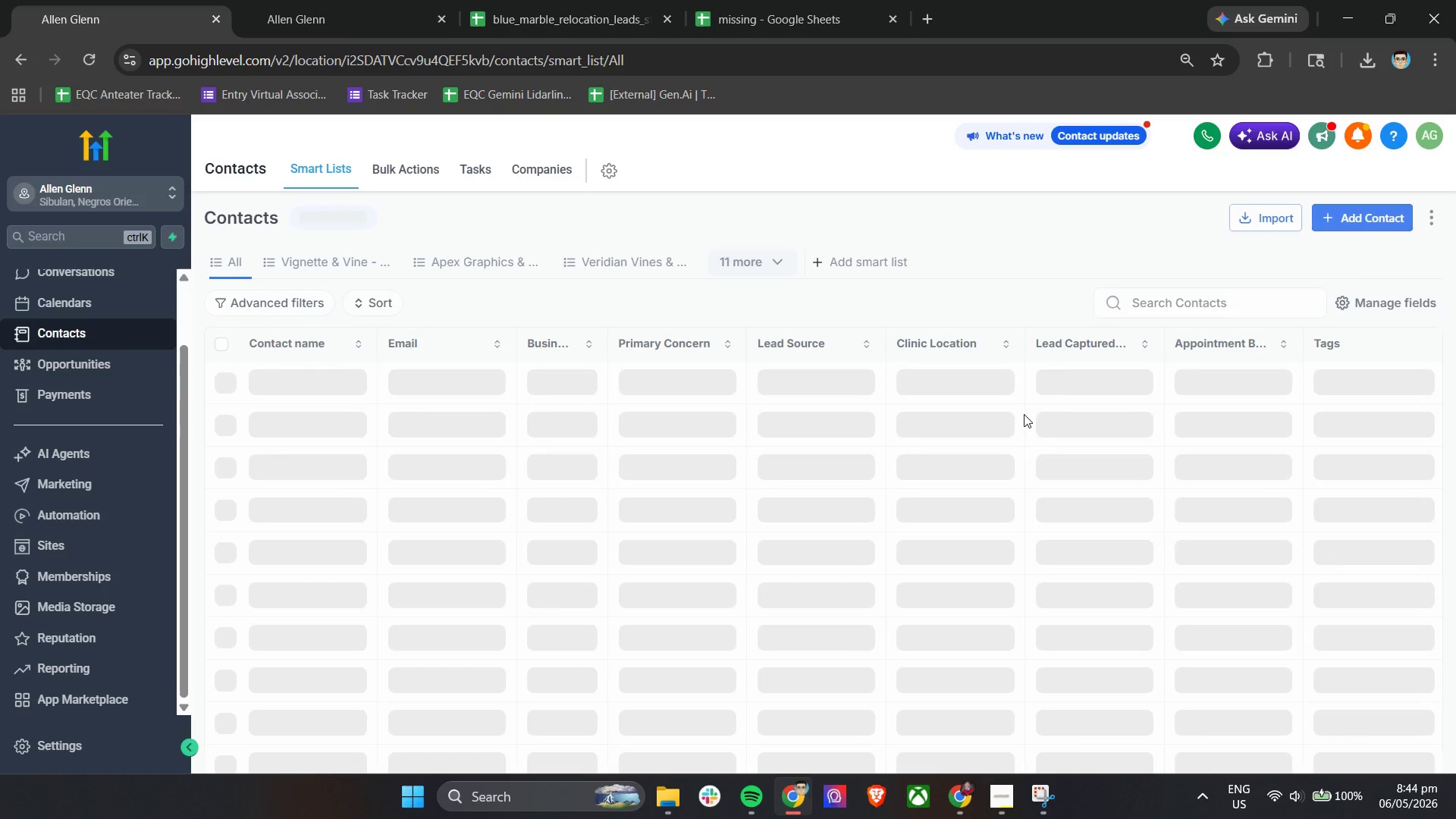 
left_click([754, 260])
 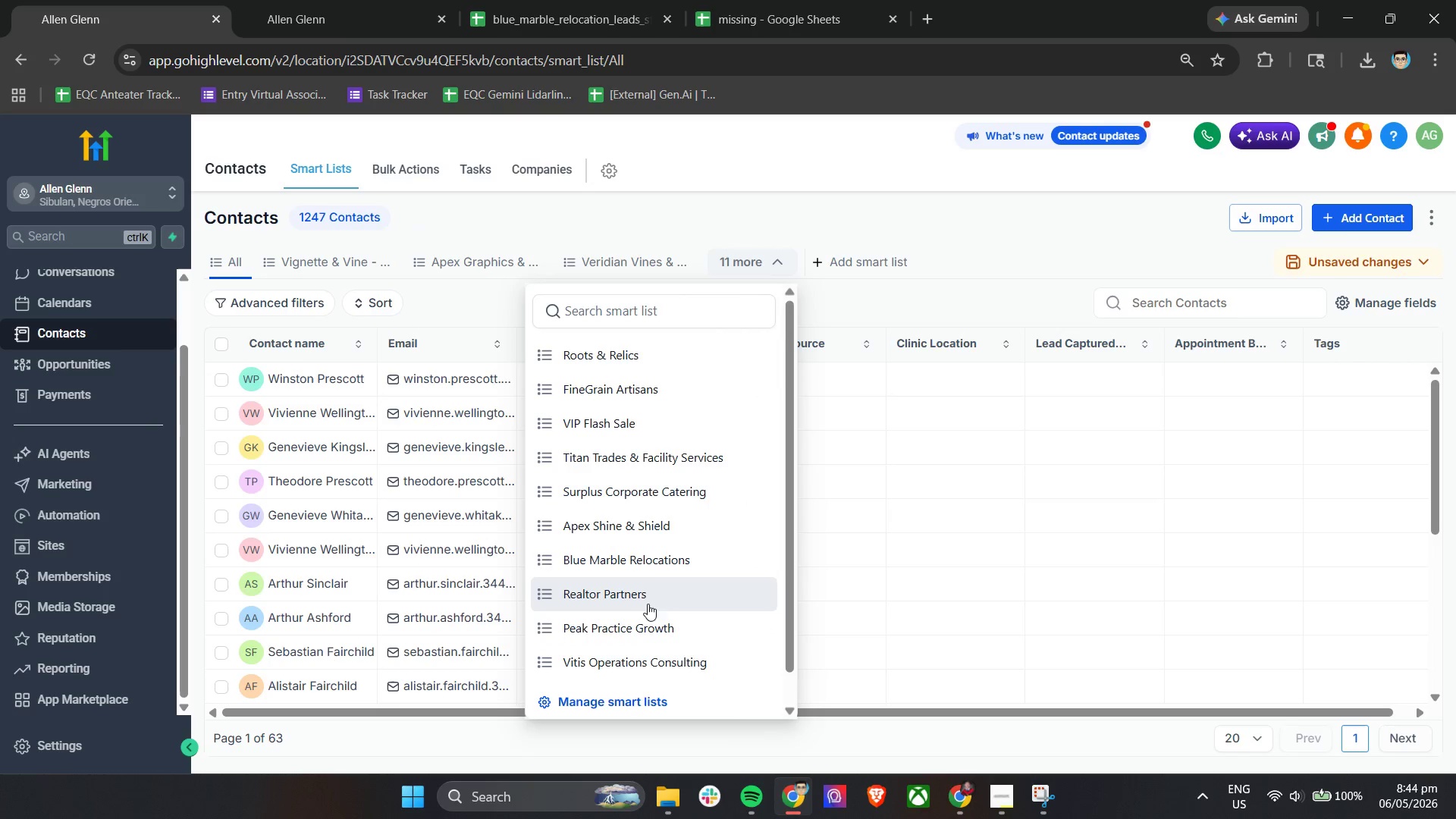 
left_click([655, 566])
 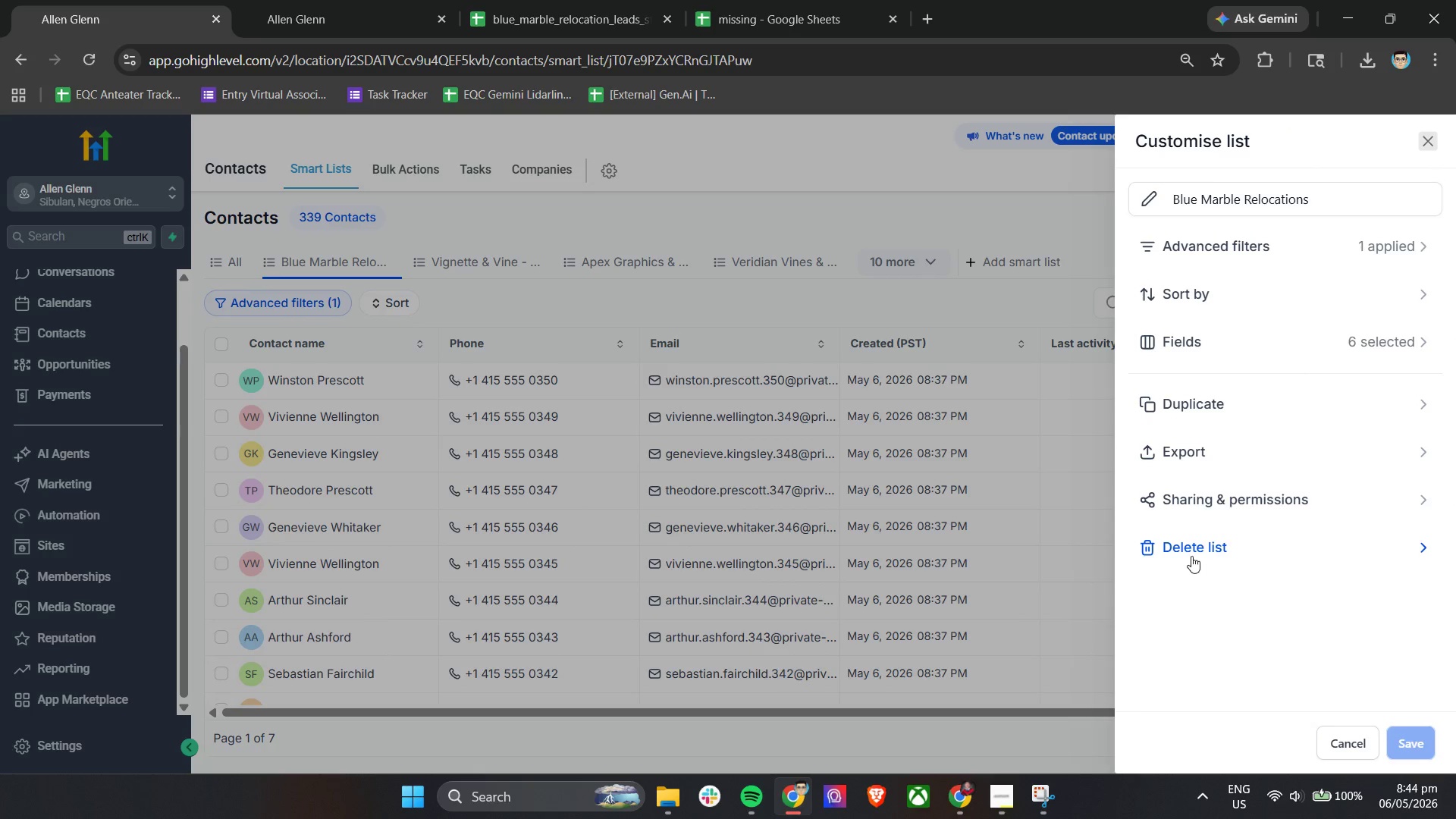 
left_click([1193, 551])
 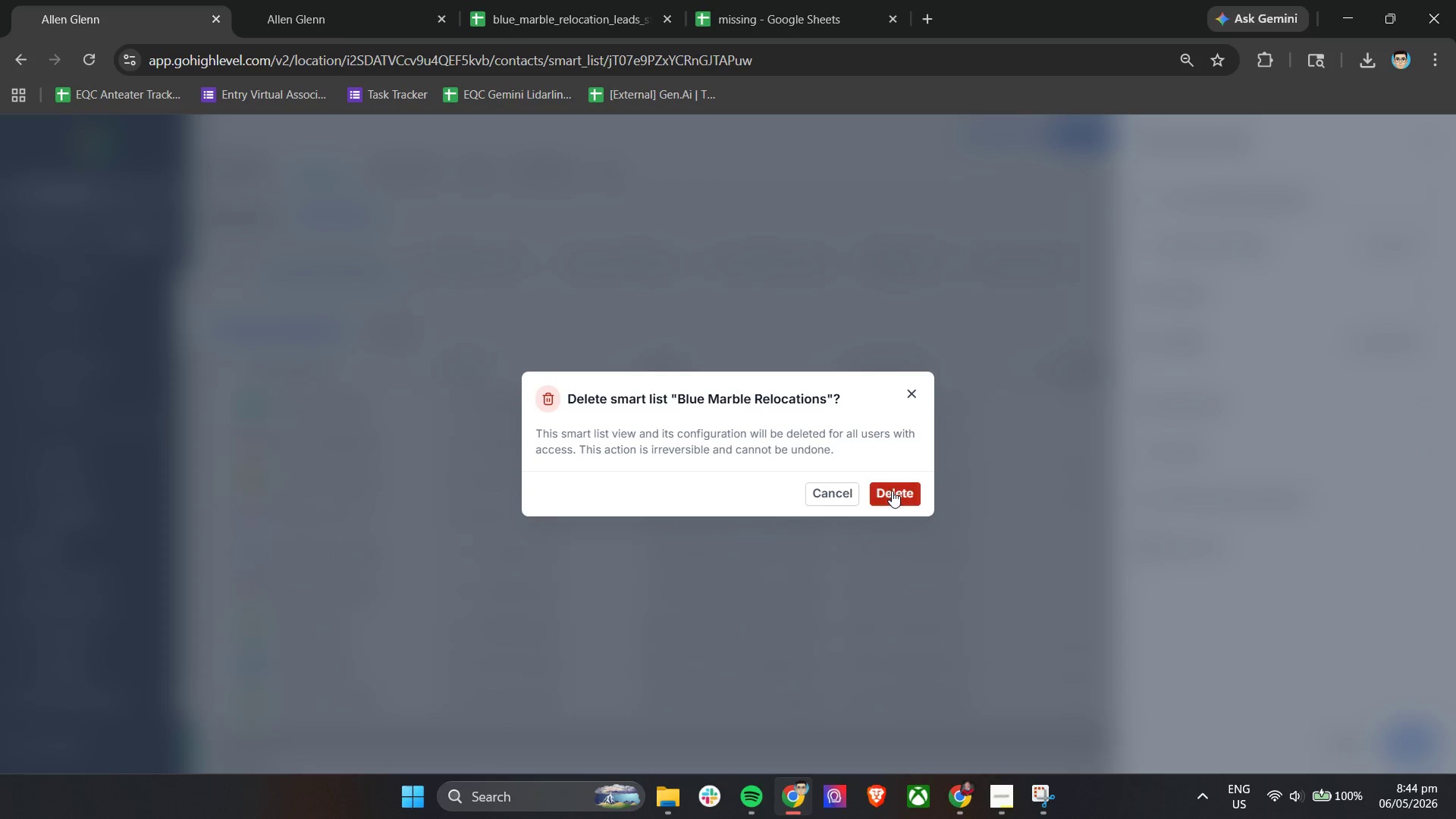 
wait(5.23)
 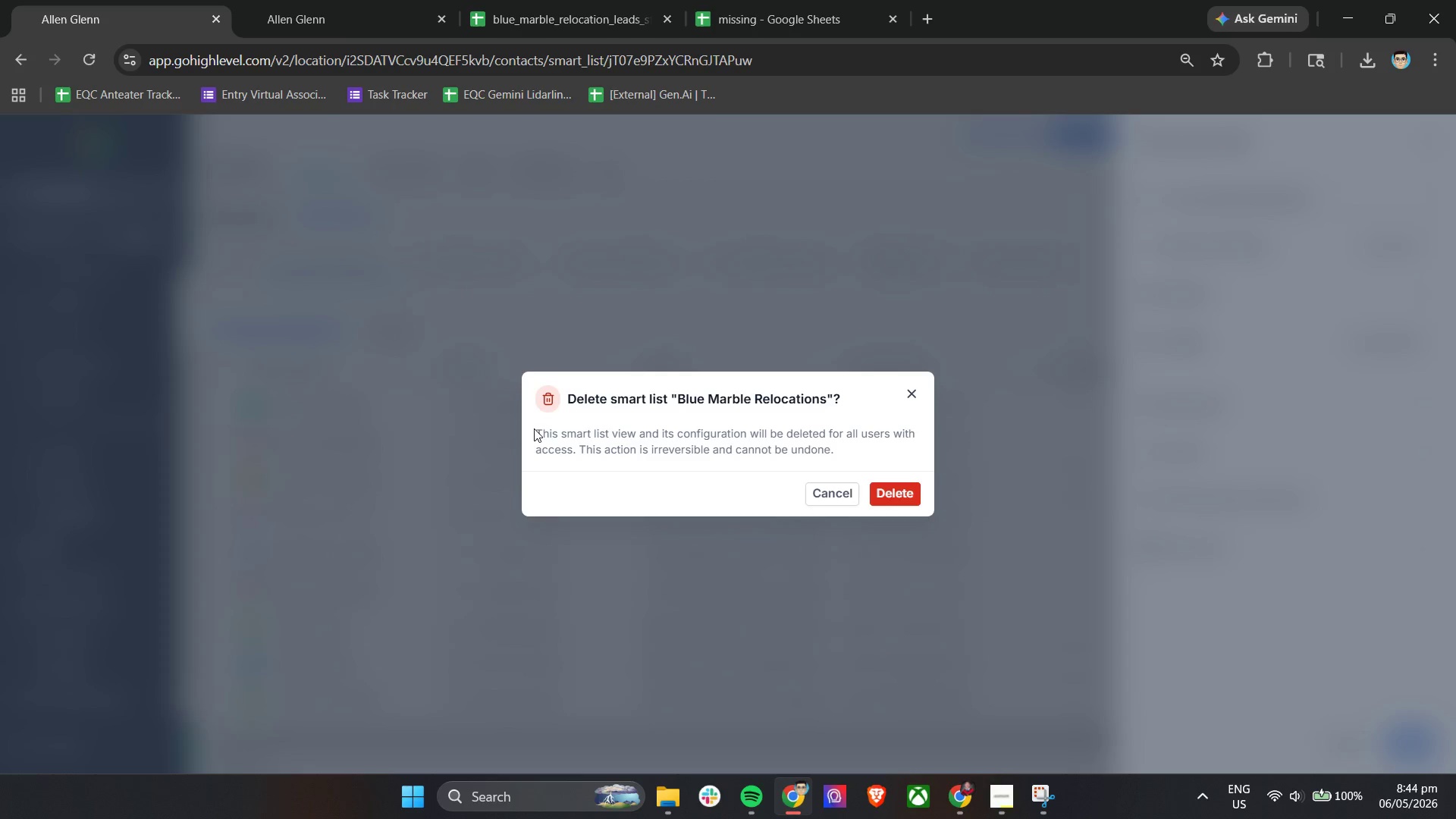 
left_click([892, 491])